 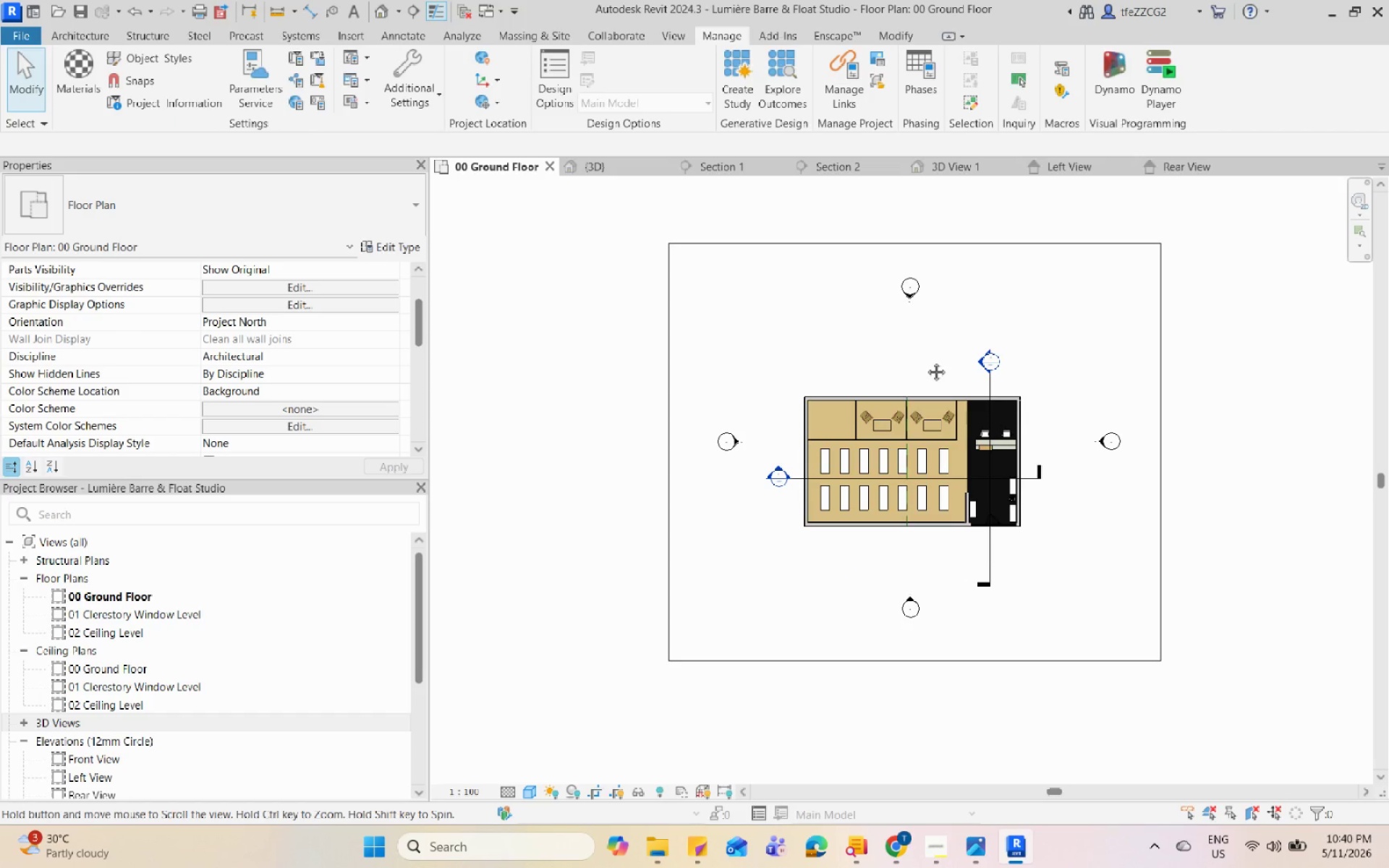 
left_click([611, 169])
 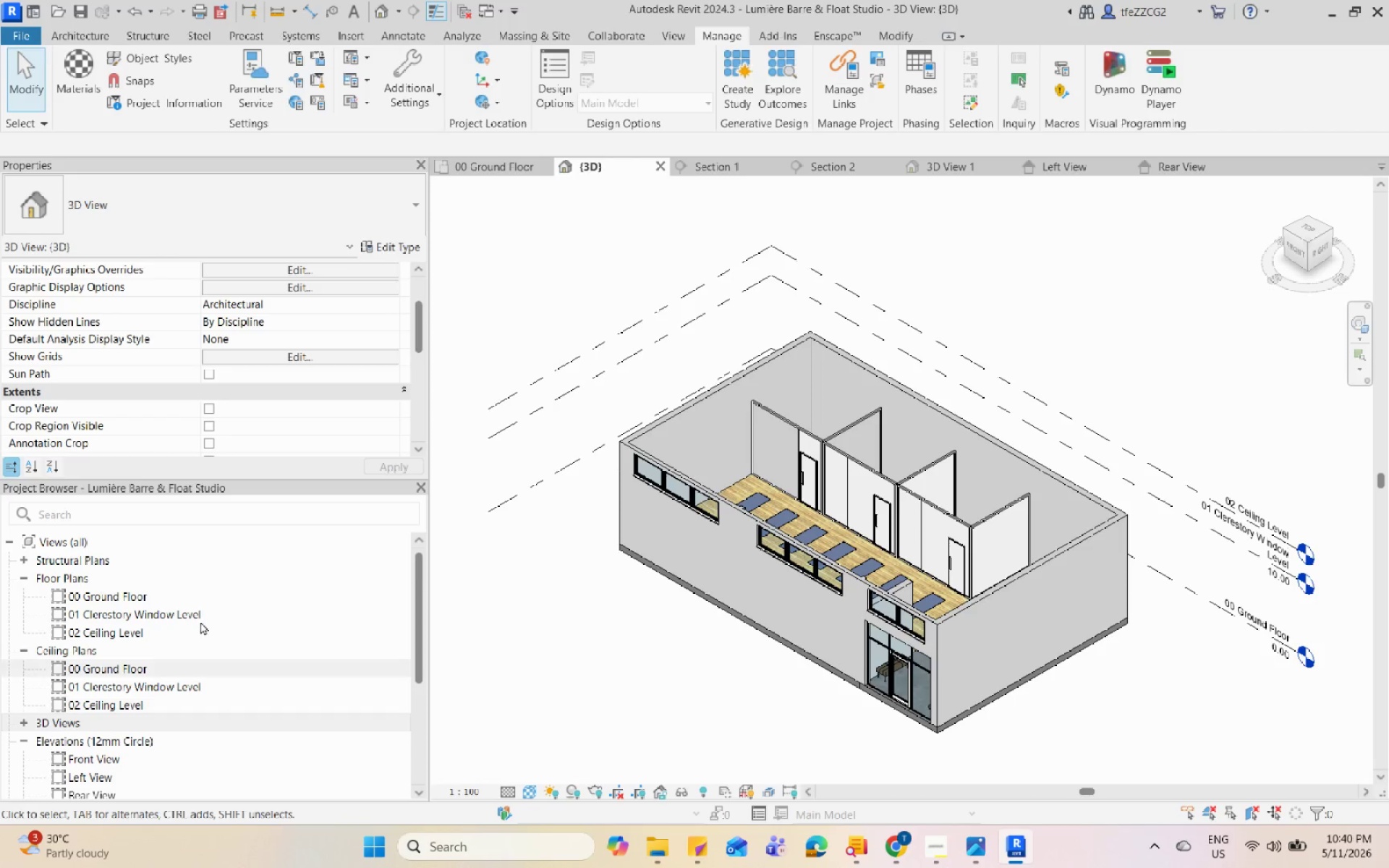 
wait(6.25)
 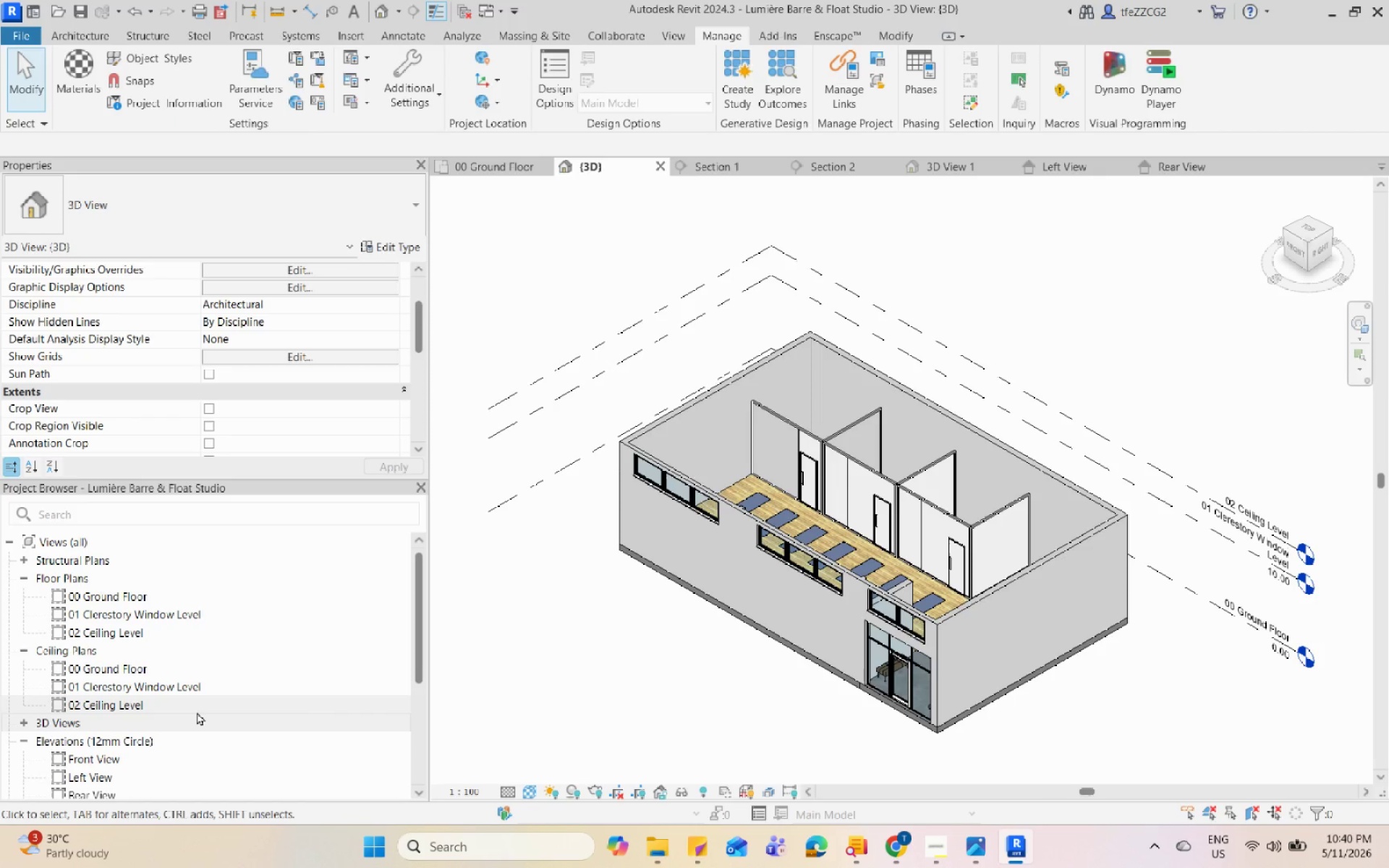 
left_click([752, 167])
 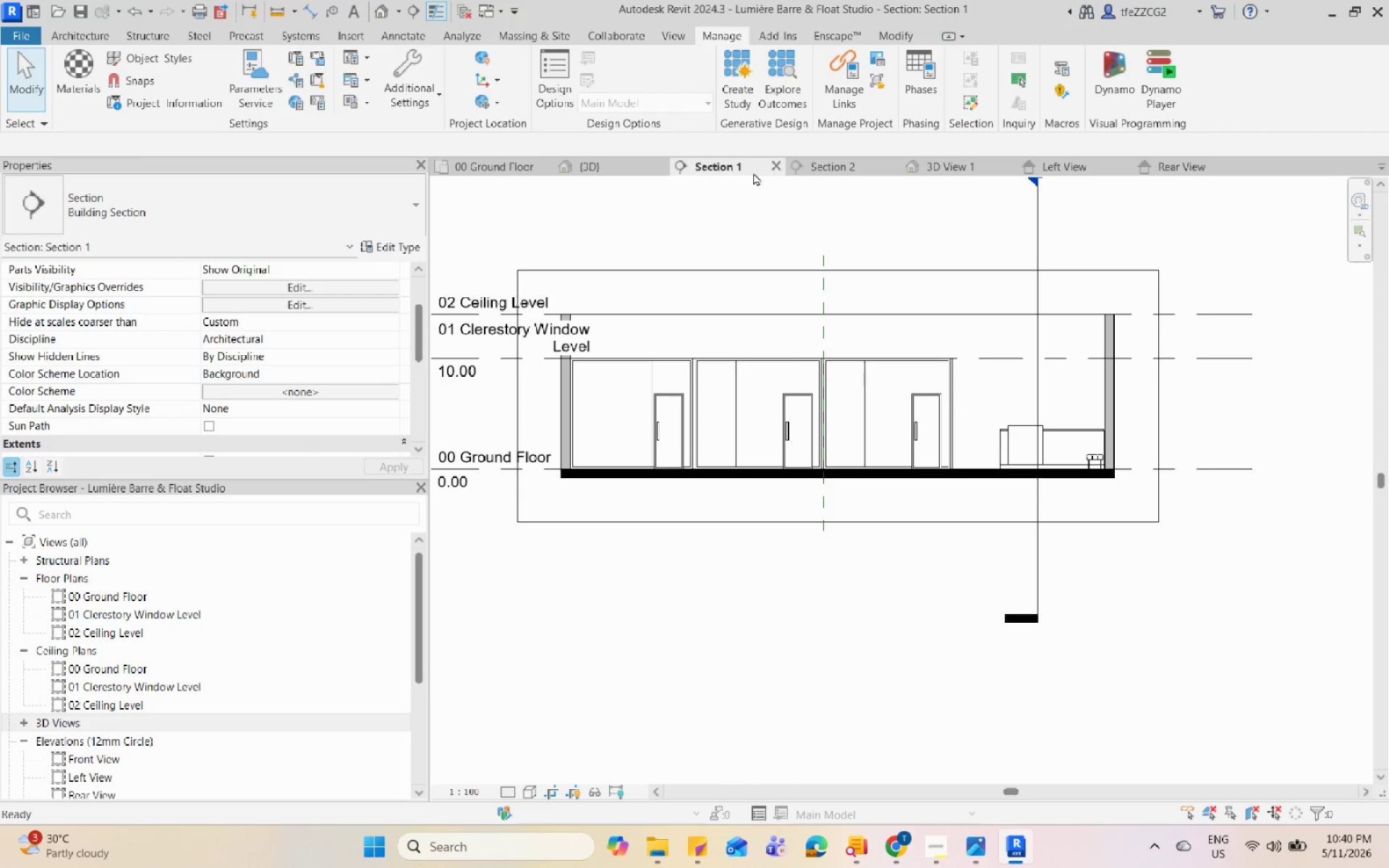 
left_click([712, 289])
 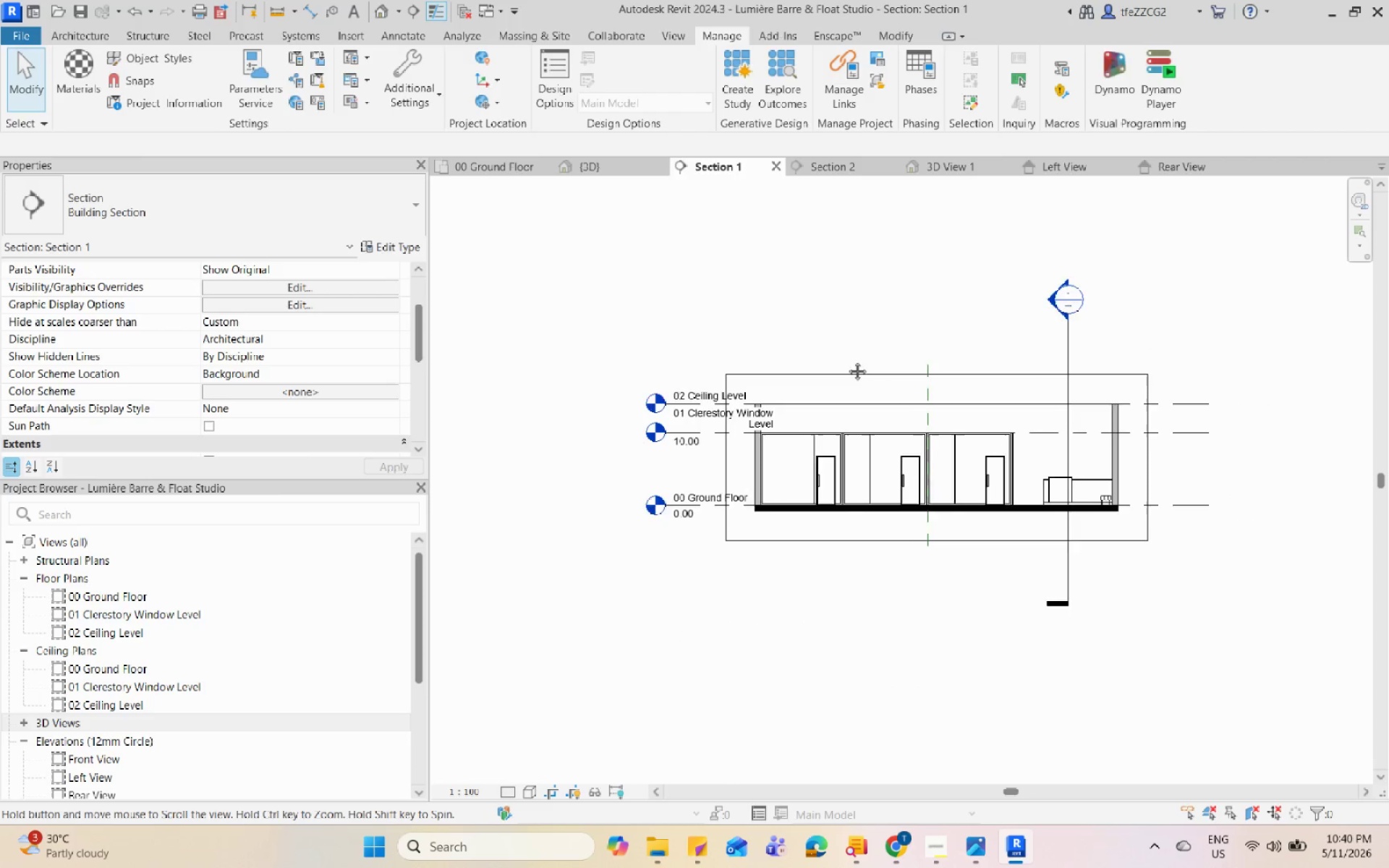 
scroll: coordinate [684, 328], scroll_direction: down, amount: 3.0
 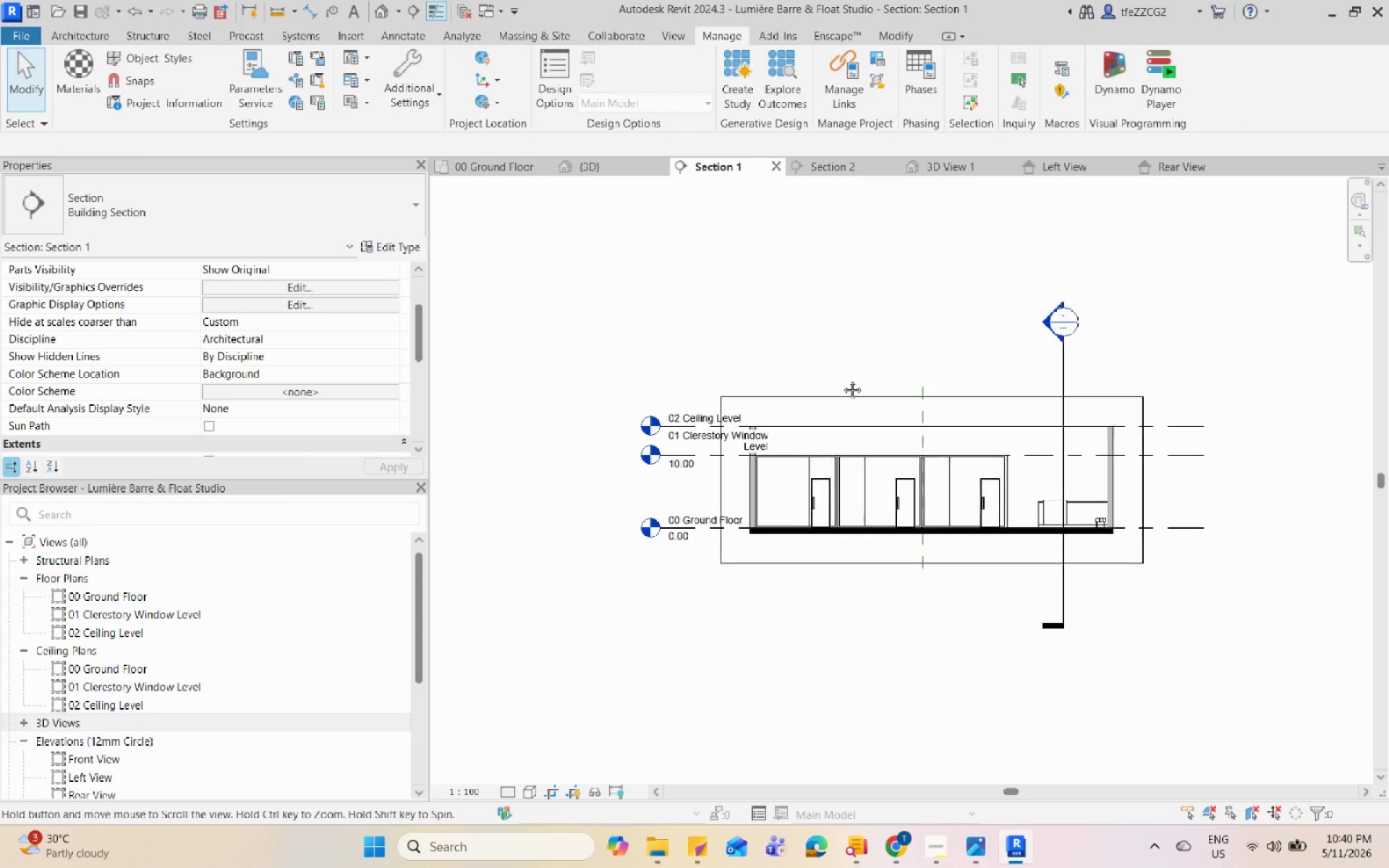 
left_click([857, 401])
 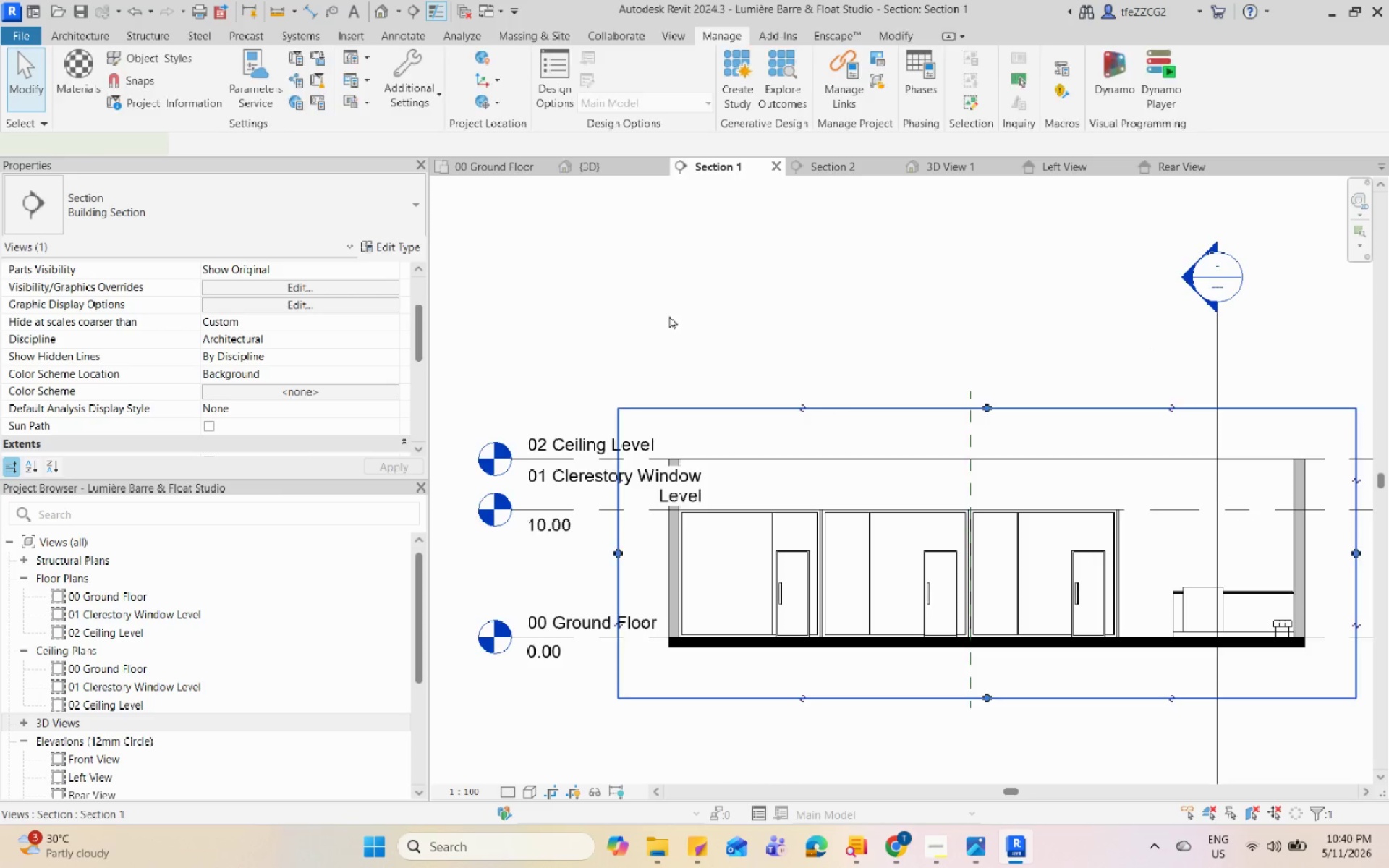 
scroll: coordinate [857, 401], scroll_direction: up, amount: 4.0
 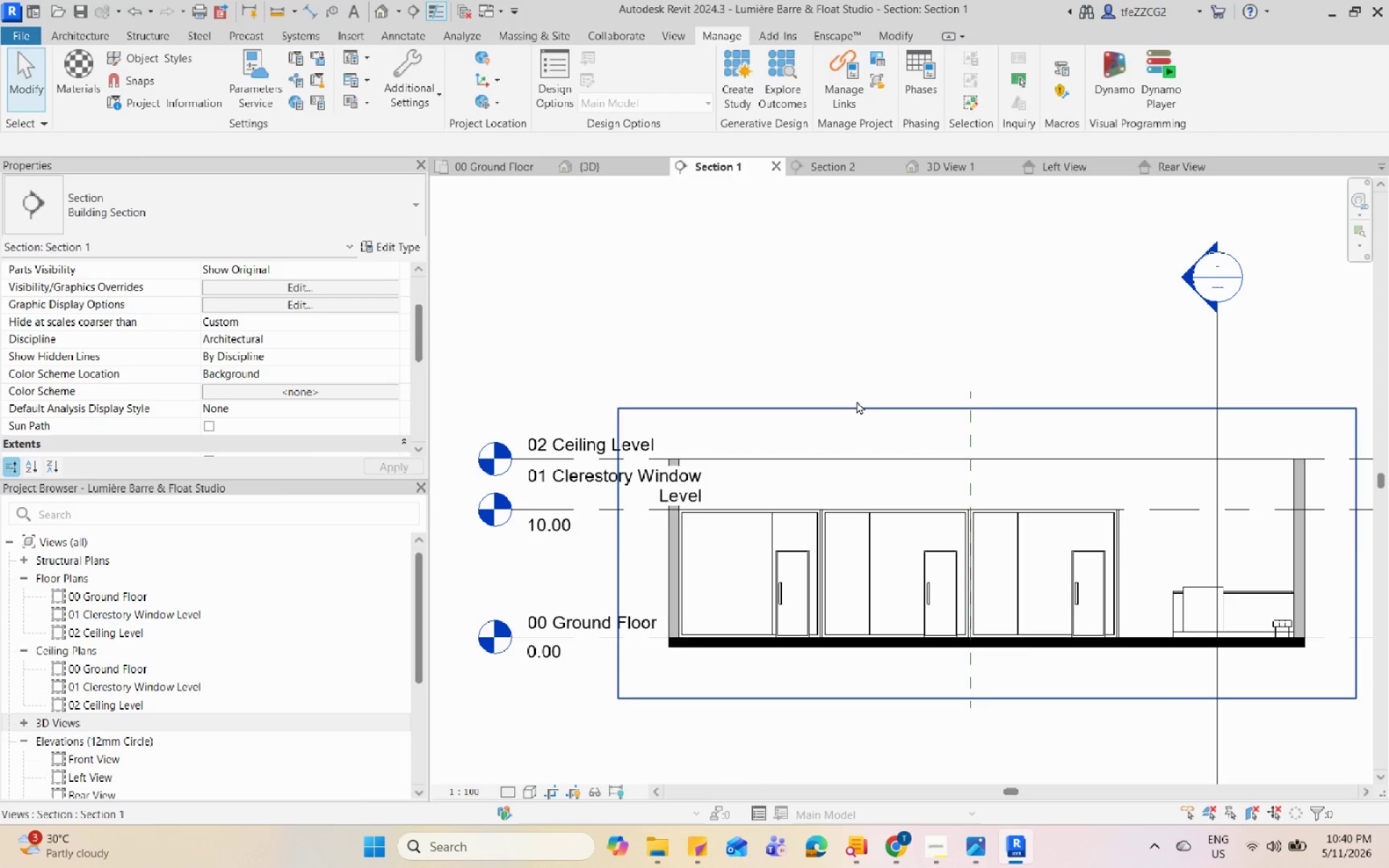 
left_click([692, 294])
 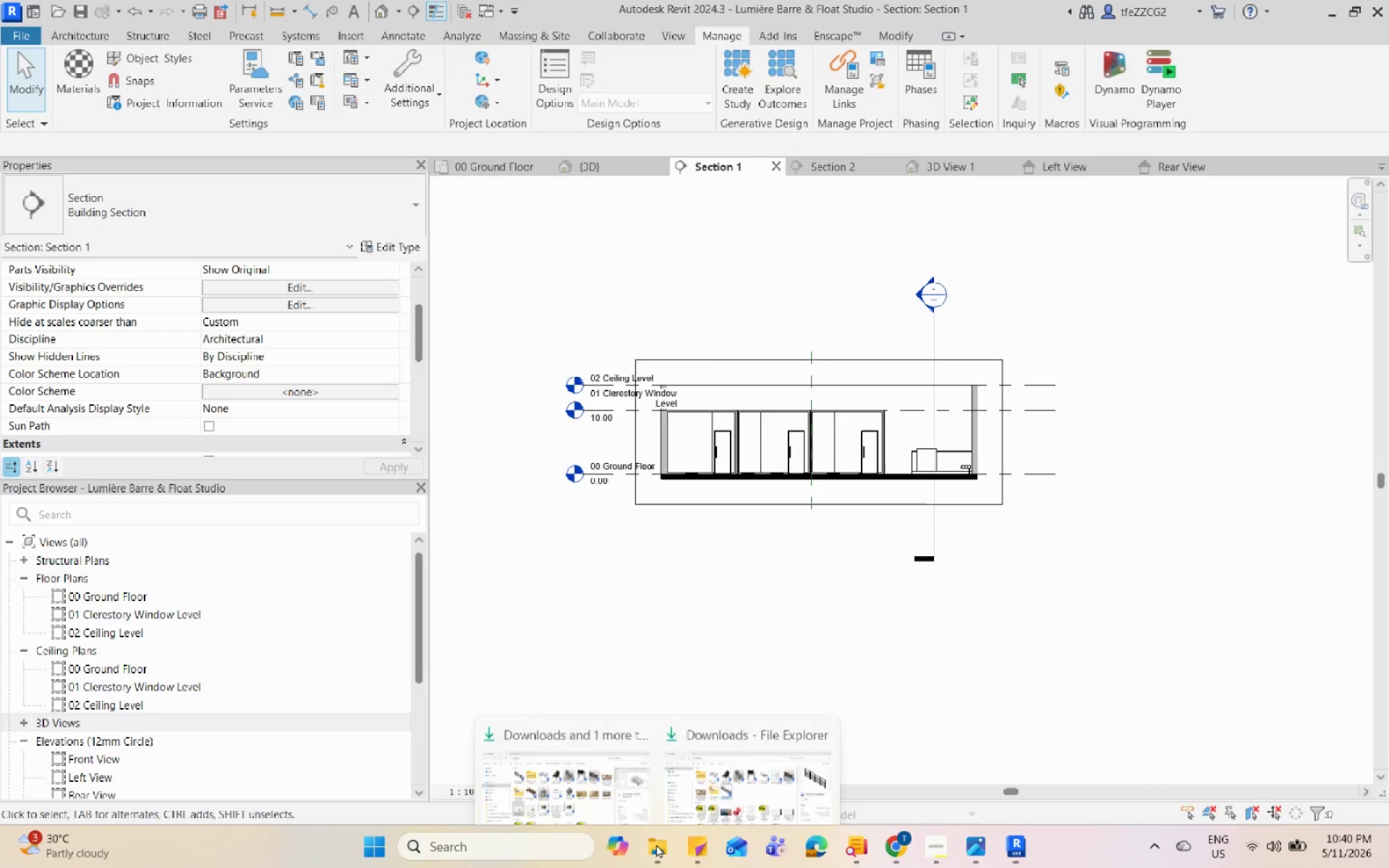 
scroll: coordinate [653, 312], scroll_direction: down, amount: 5.0
 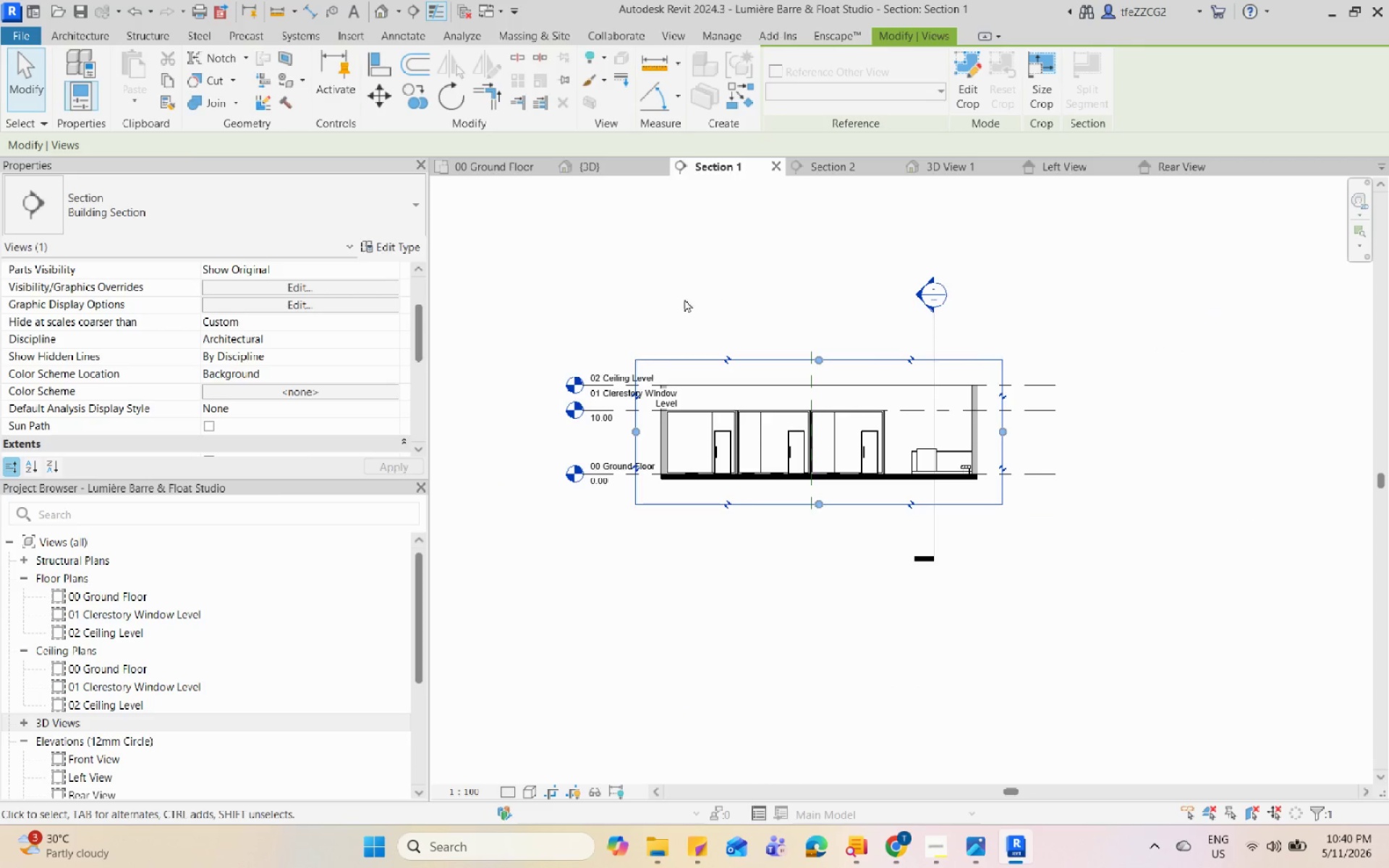 
left_click([511, 752])
 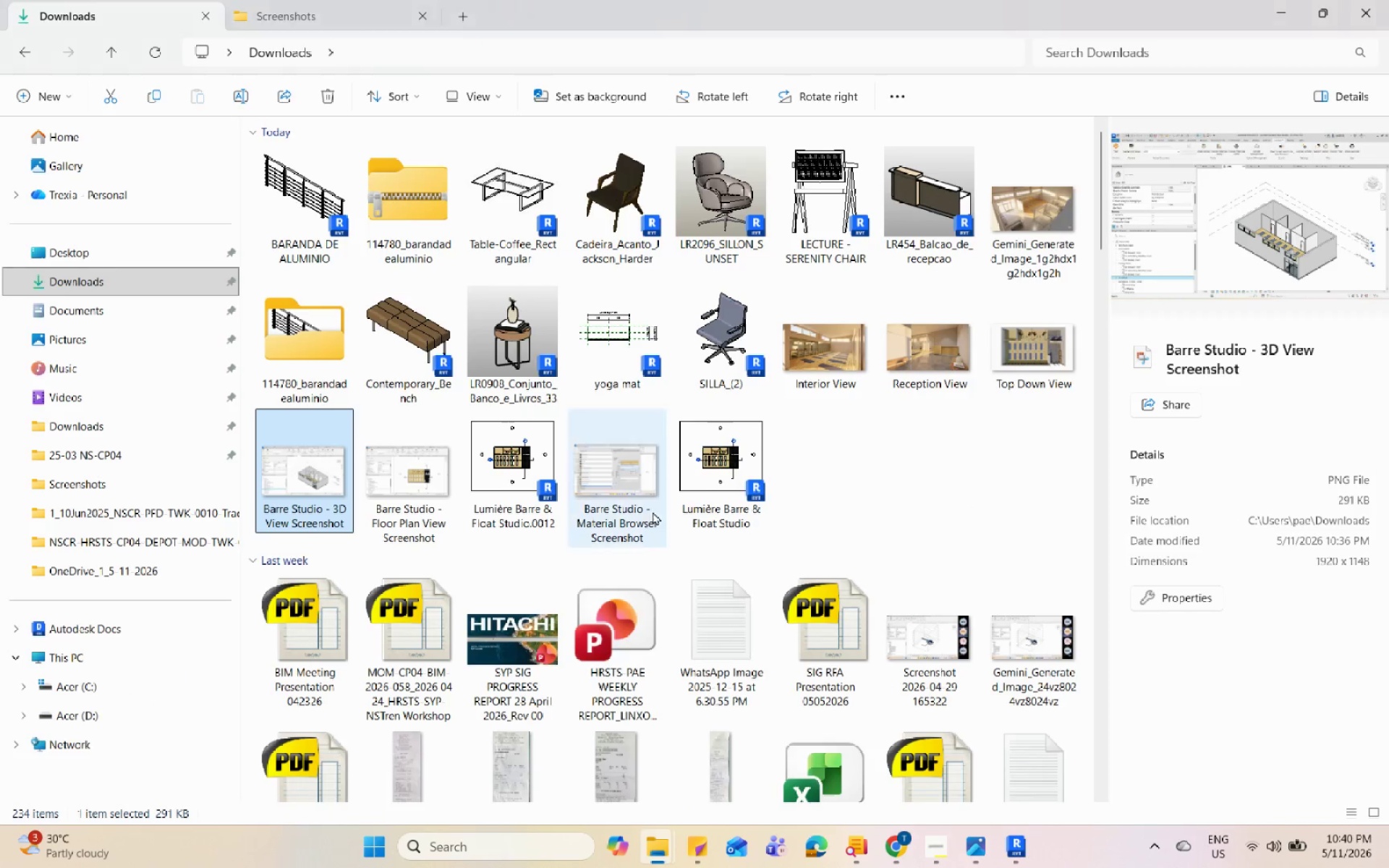 
left_click([972, 483])
 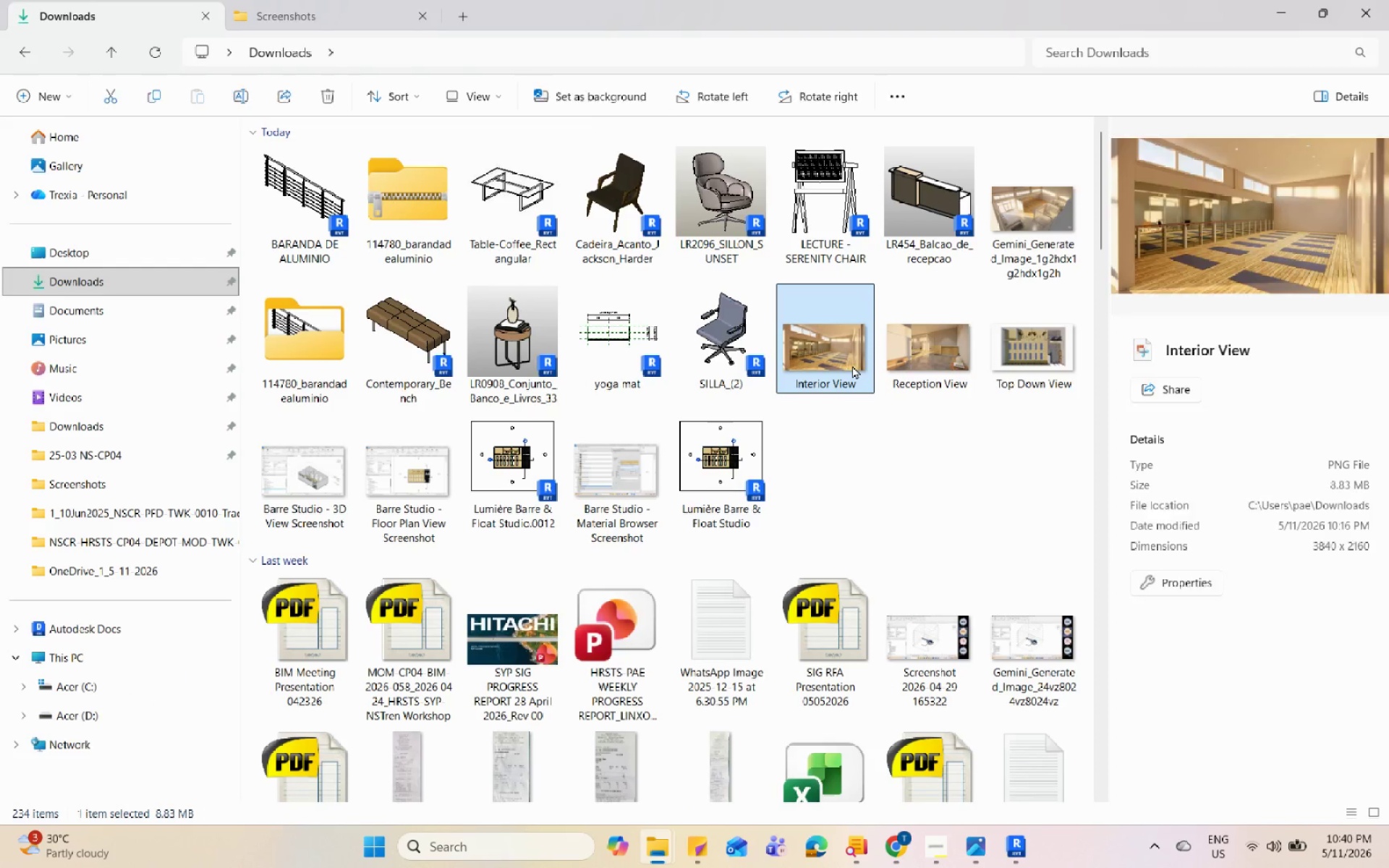 
scroll: coordinate [772, 490], scroll_direction: up, amount: 3.0
 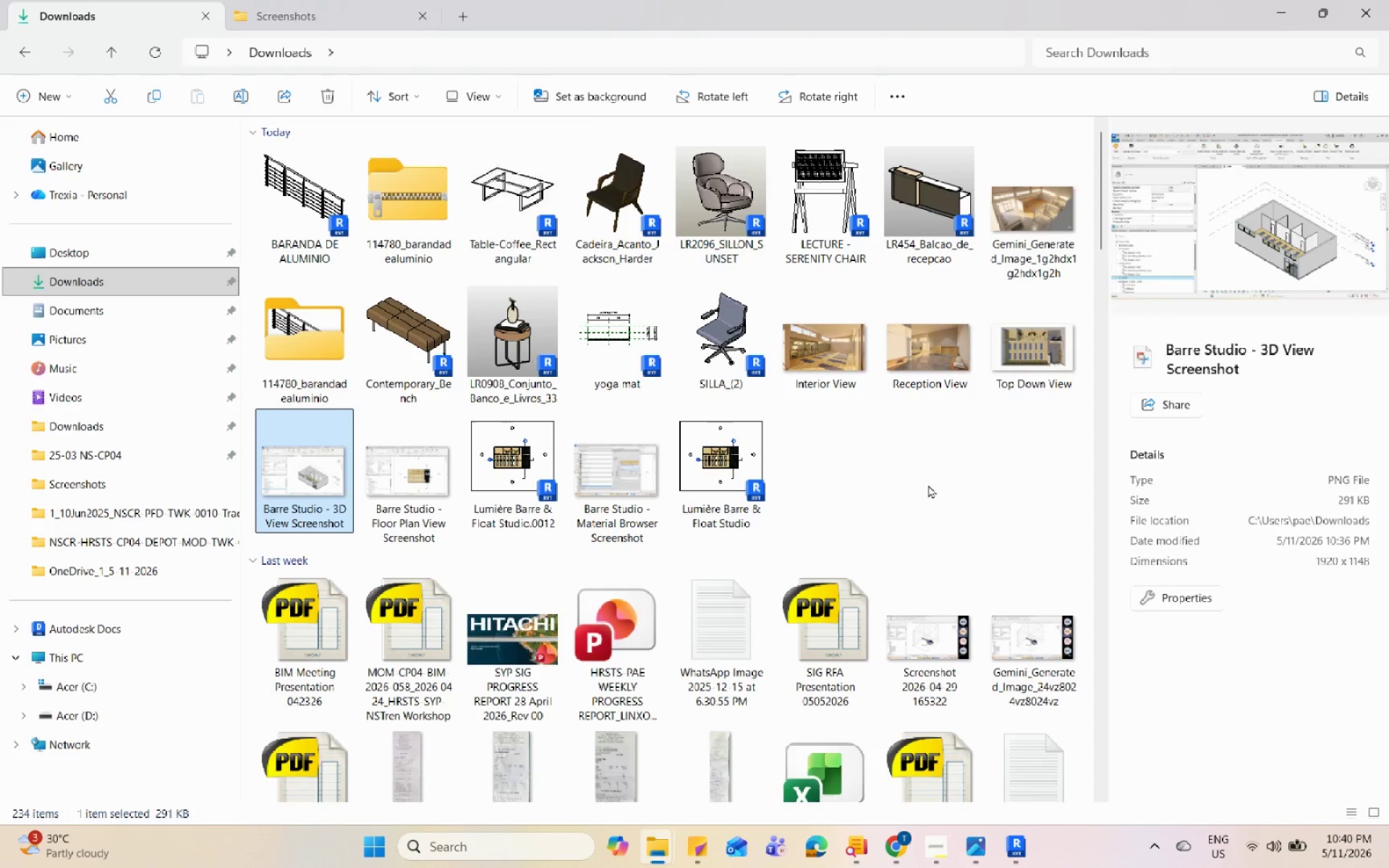 
double_click([852, 365])
 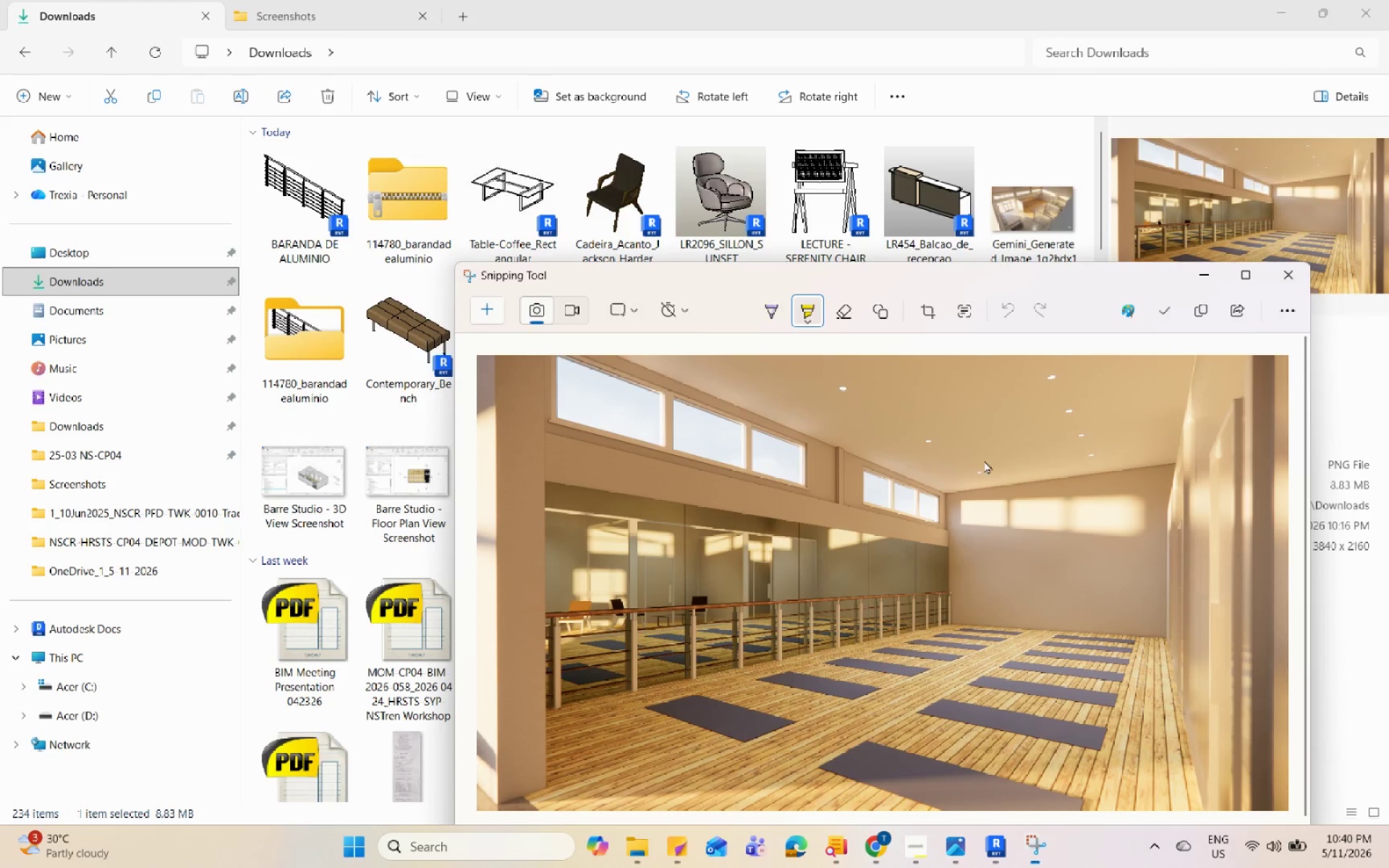 
scroll: coordinate [1040, 488], scroll_direction: down, amount: 1.0
 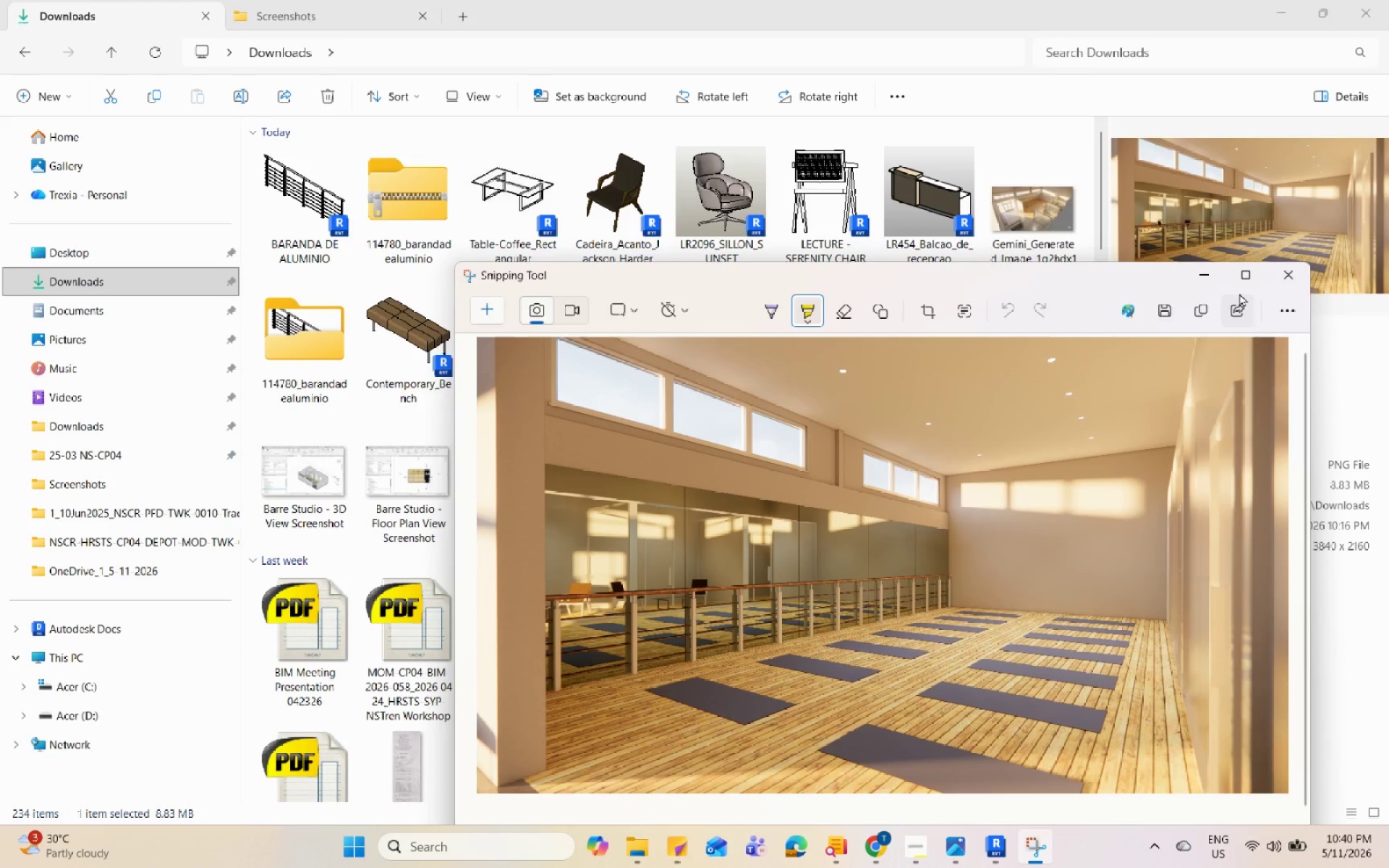 
wait(7.52)
 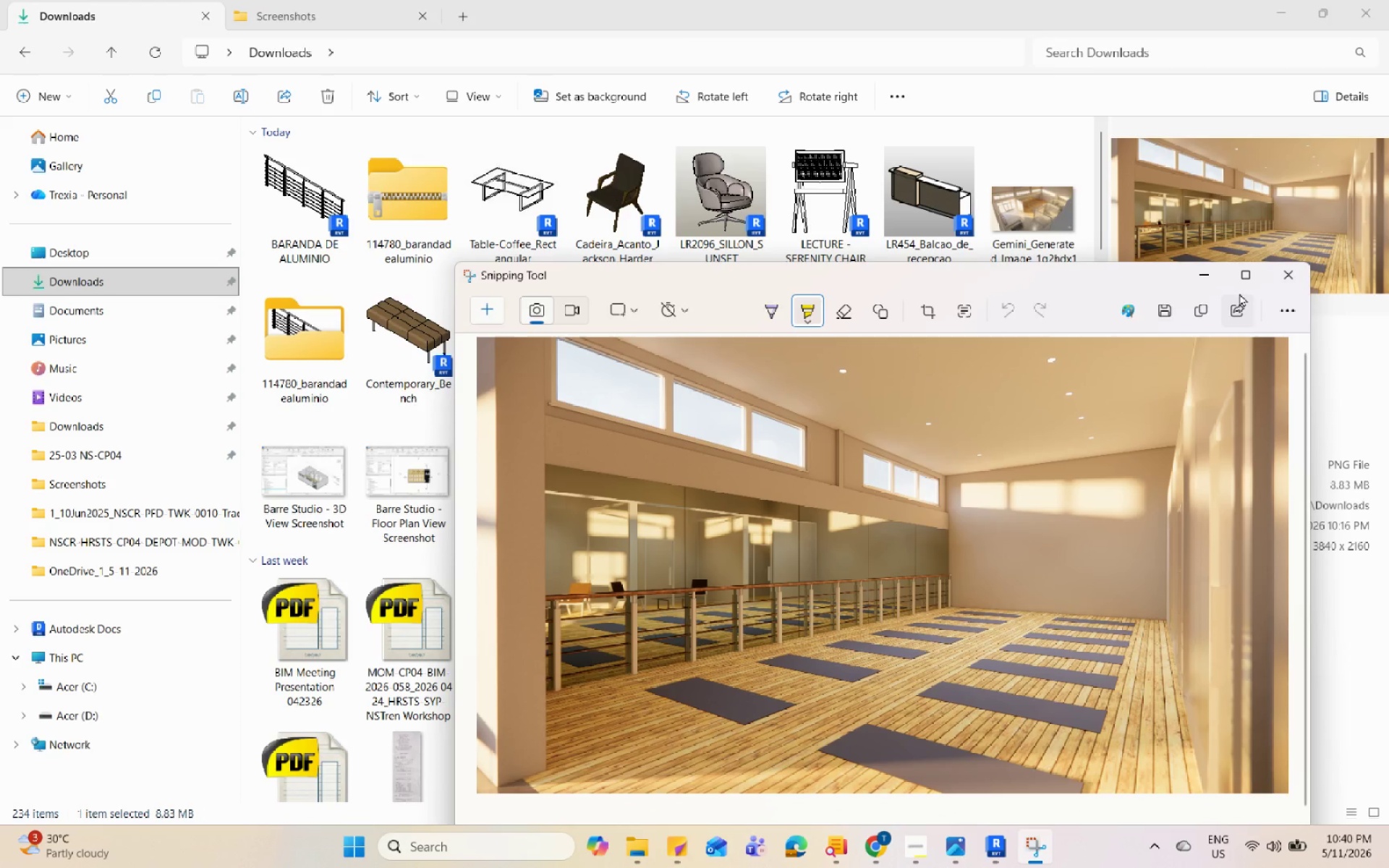 
left_click([1278, 267])
 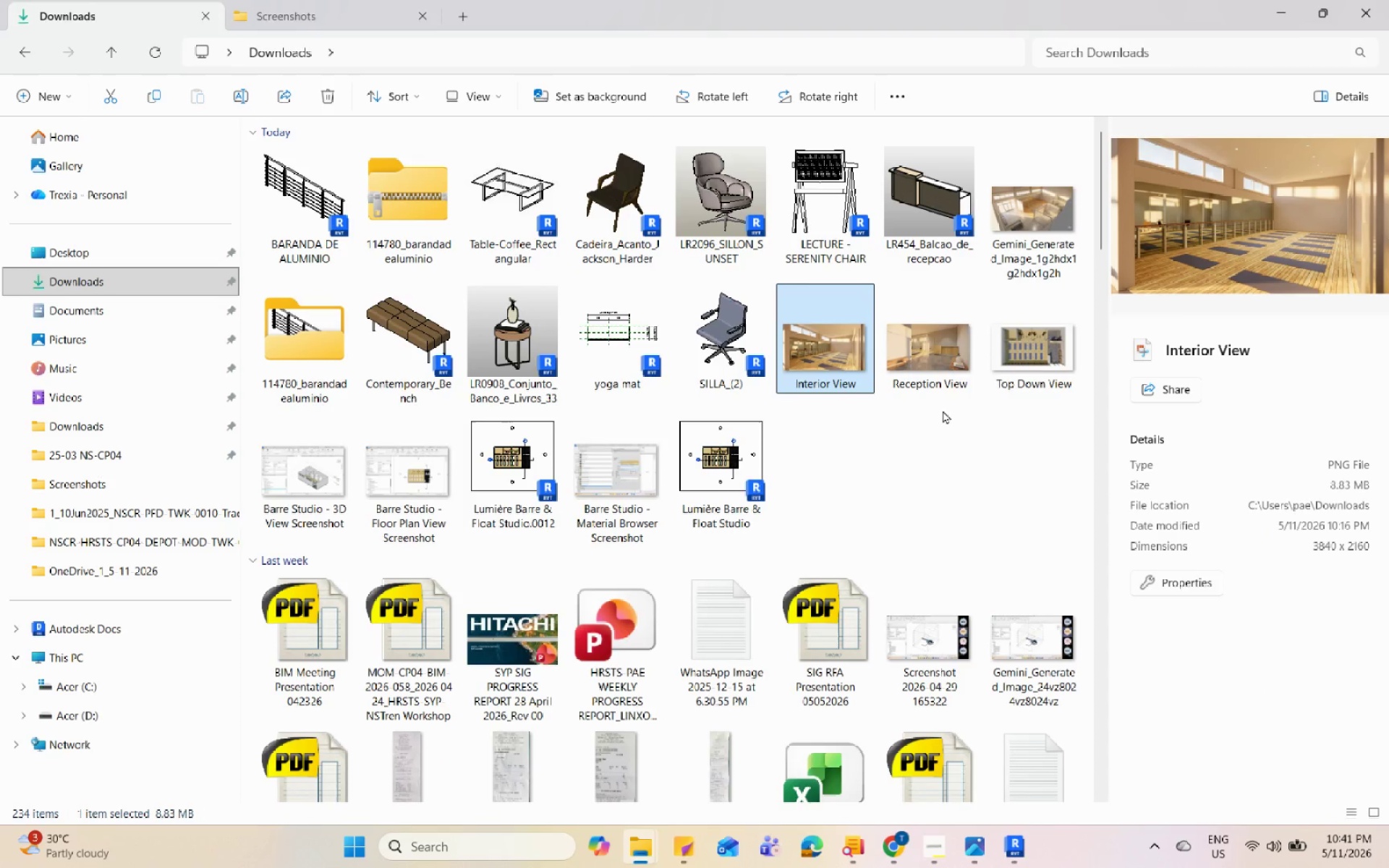 
double_click([946, 370])
 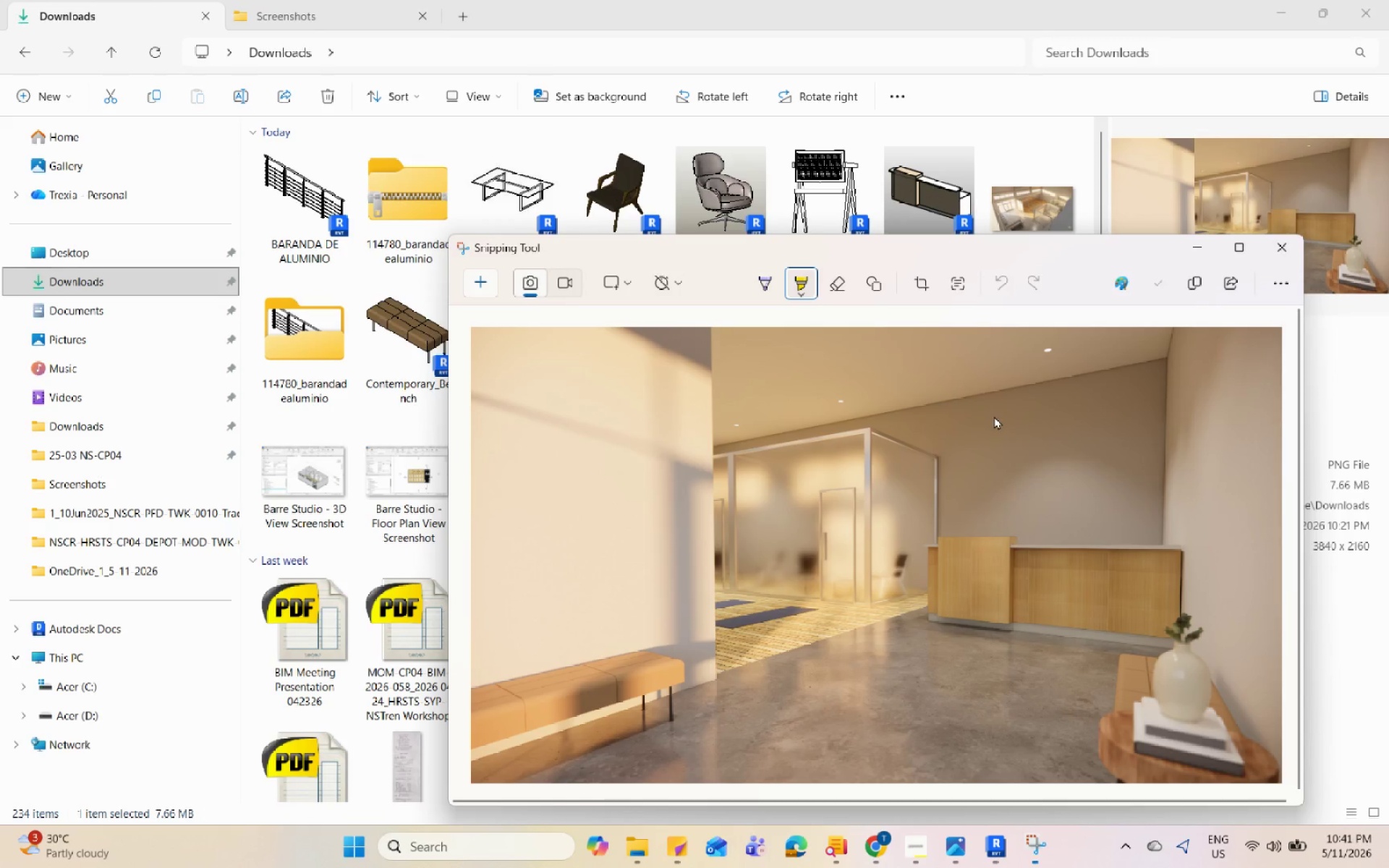 
scroll: coordinate [995, 418], scroll_direction: down, amount: 1.0
 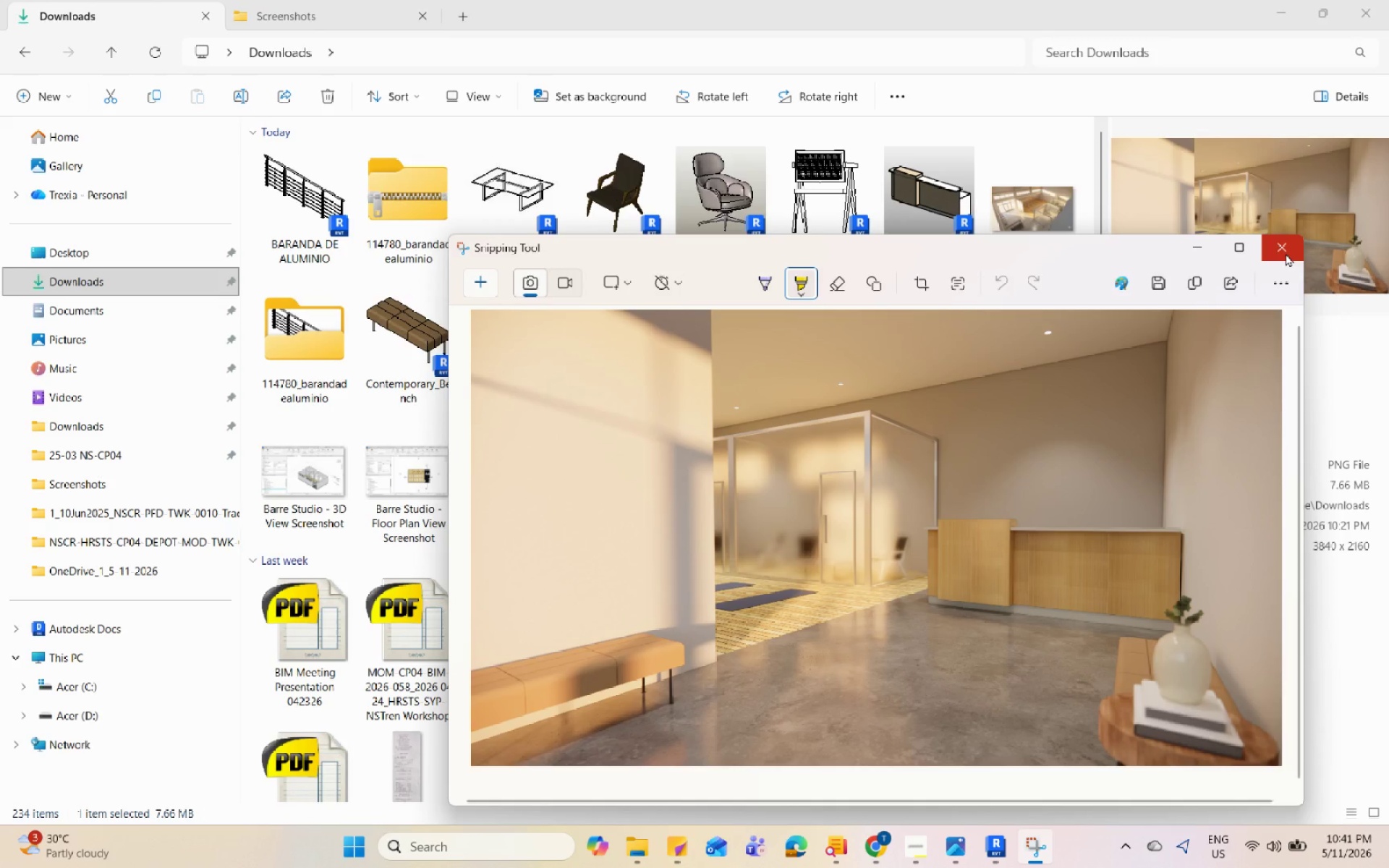 
left_click([1286, 253])
 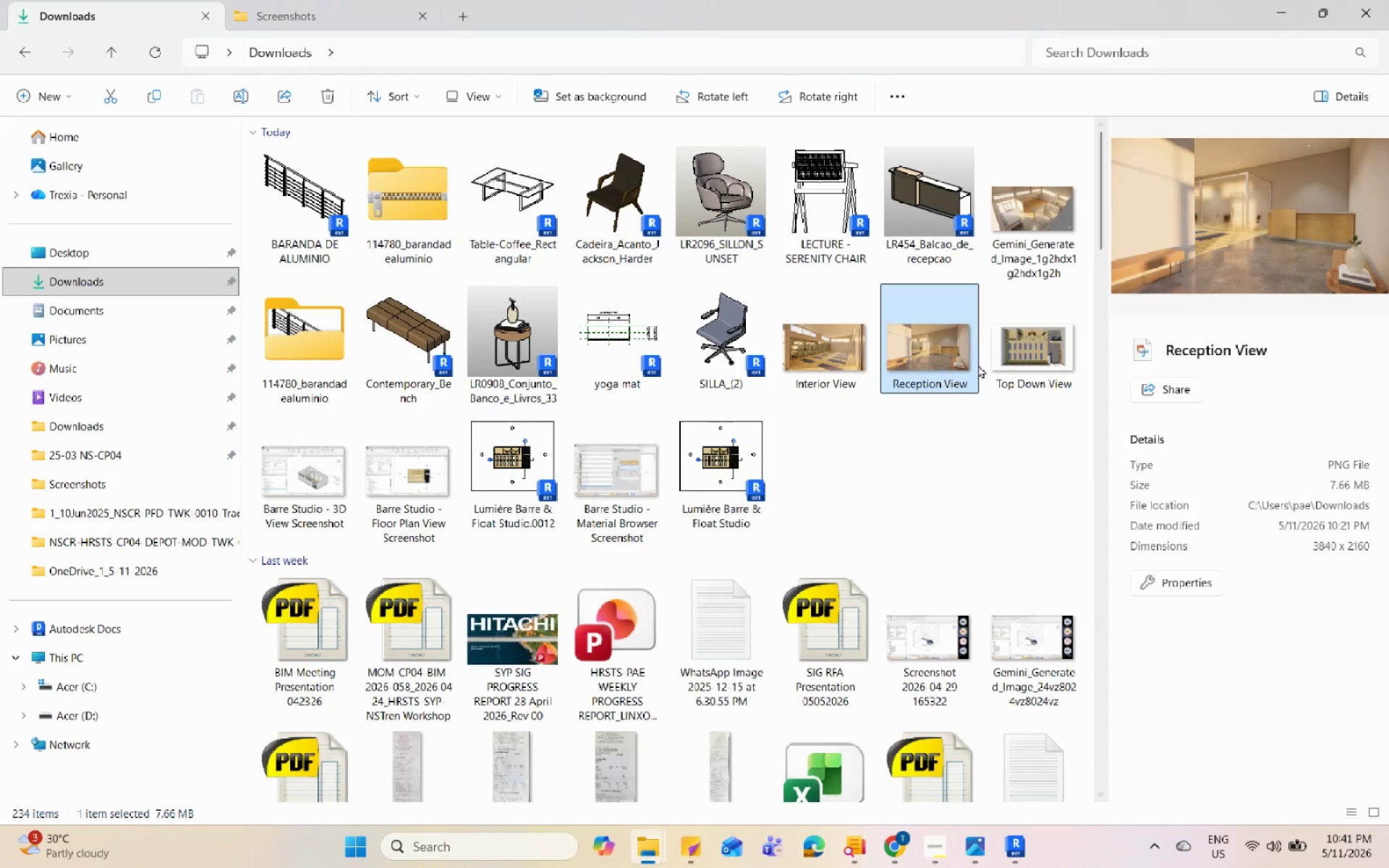 
double_click([1050, 361])
 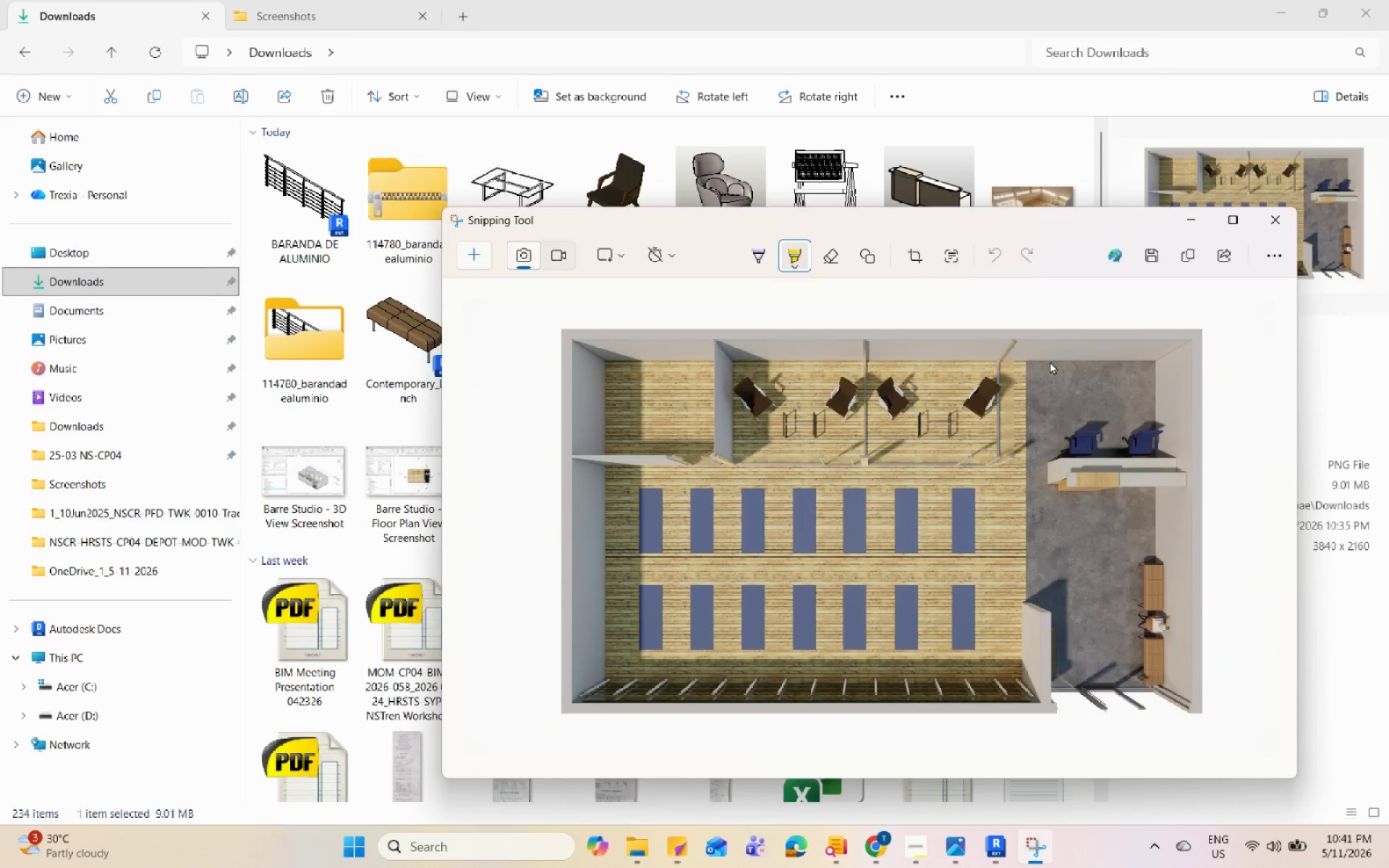 
left_click([1267, 210])
 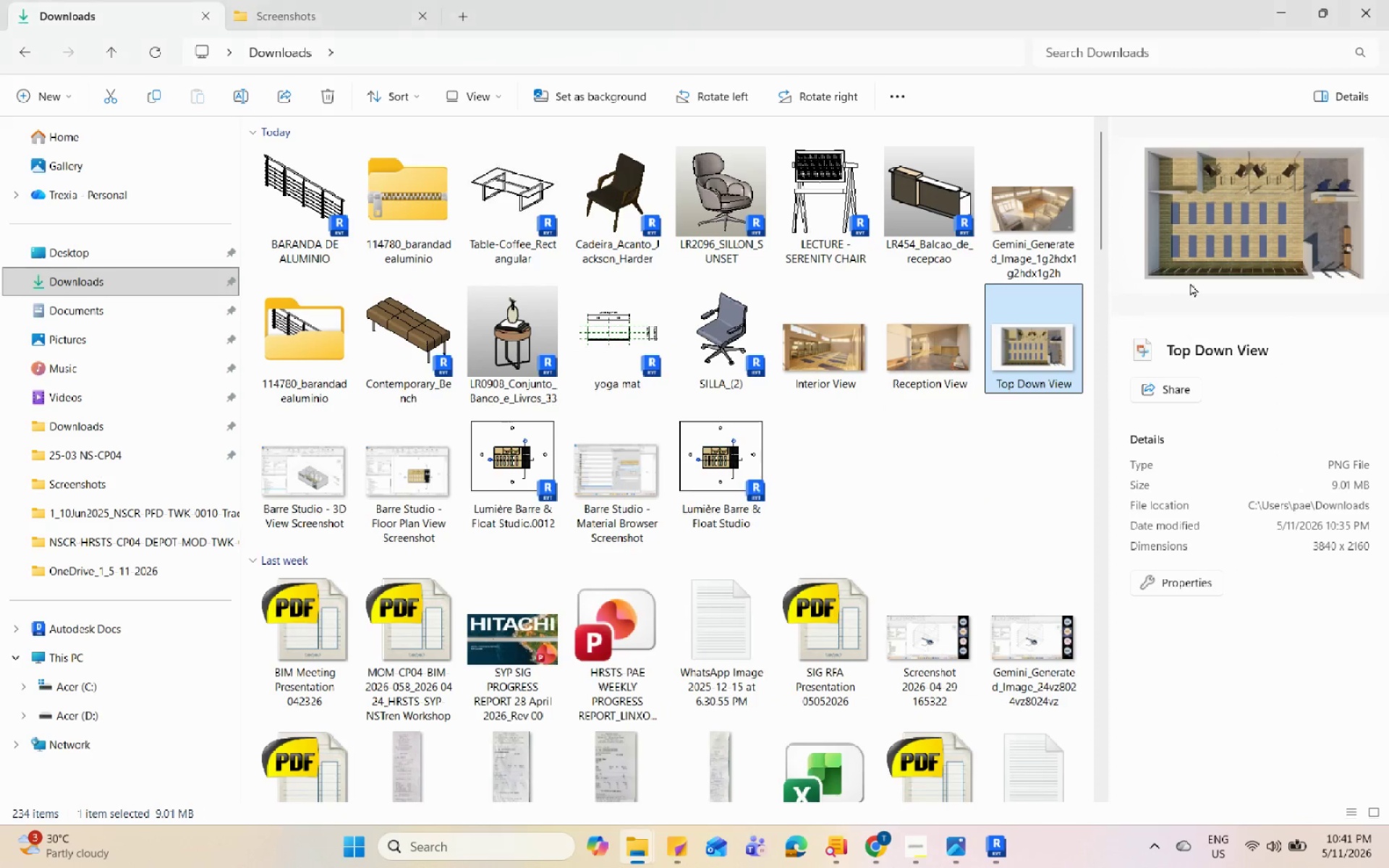 
left_click([966, 474])
 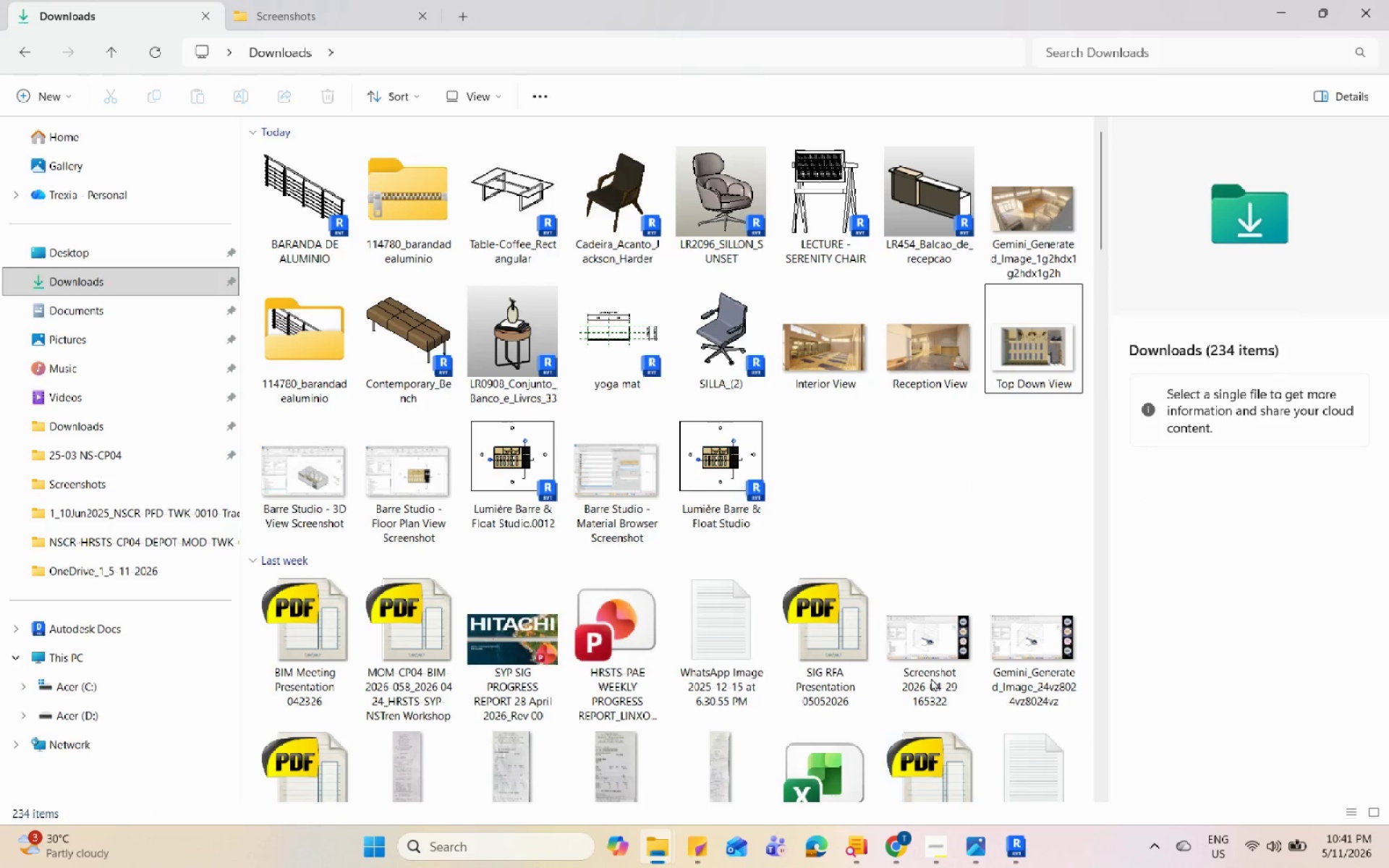 
left_click([876, 470])
 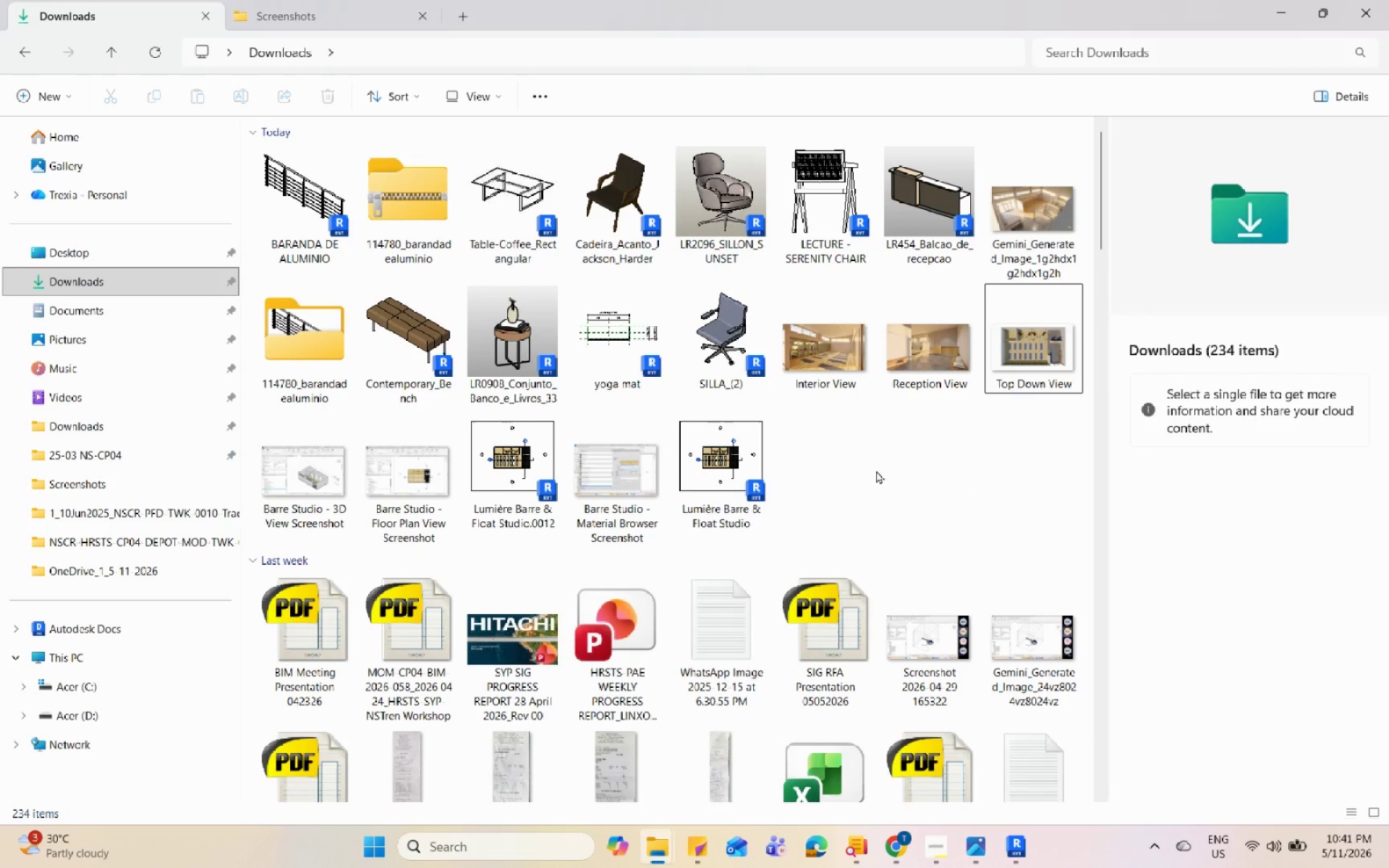 
left_click([876, 507])
 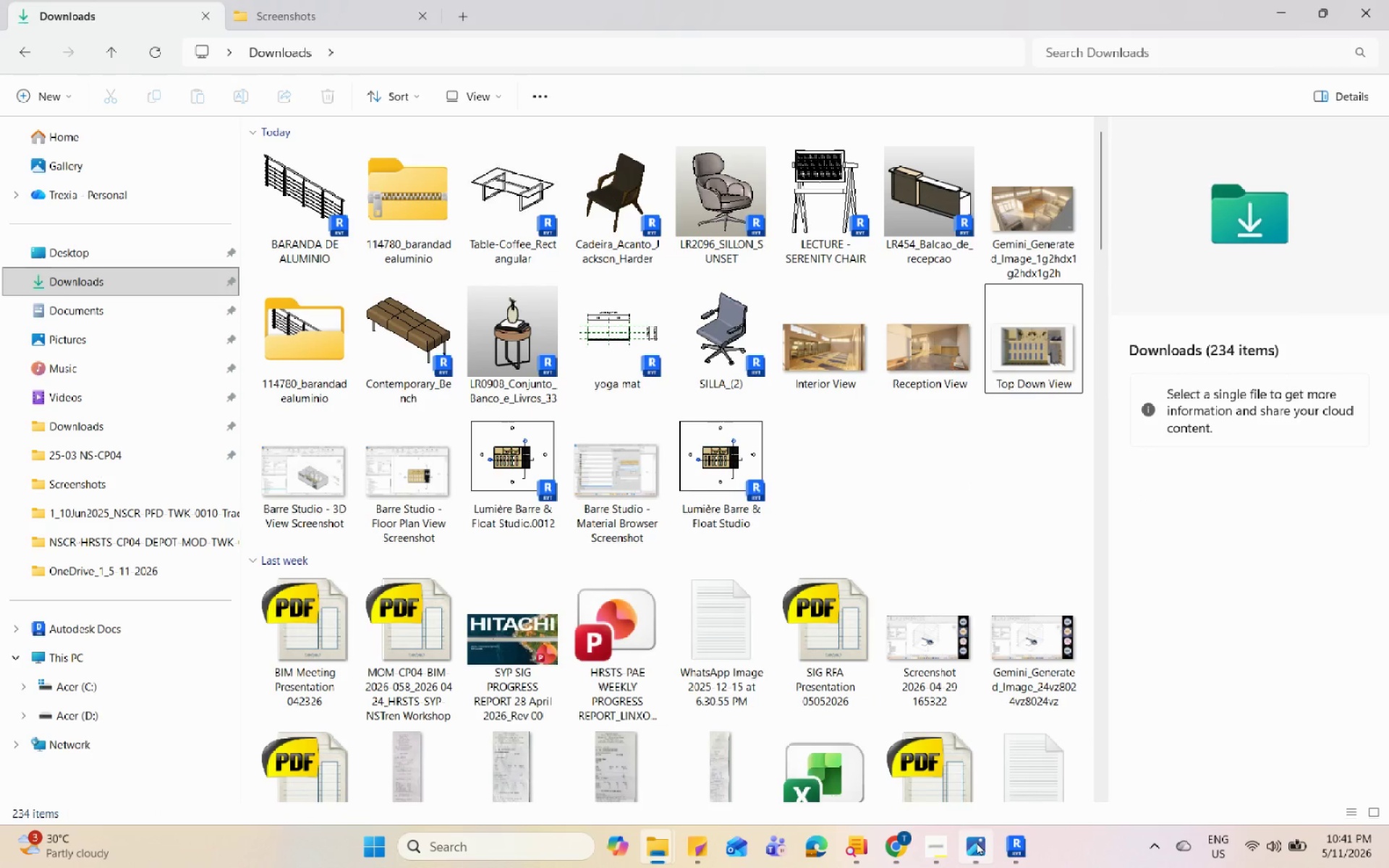 
left_click([1003, 845])
 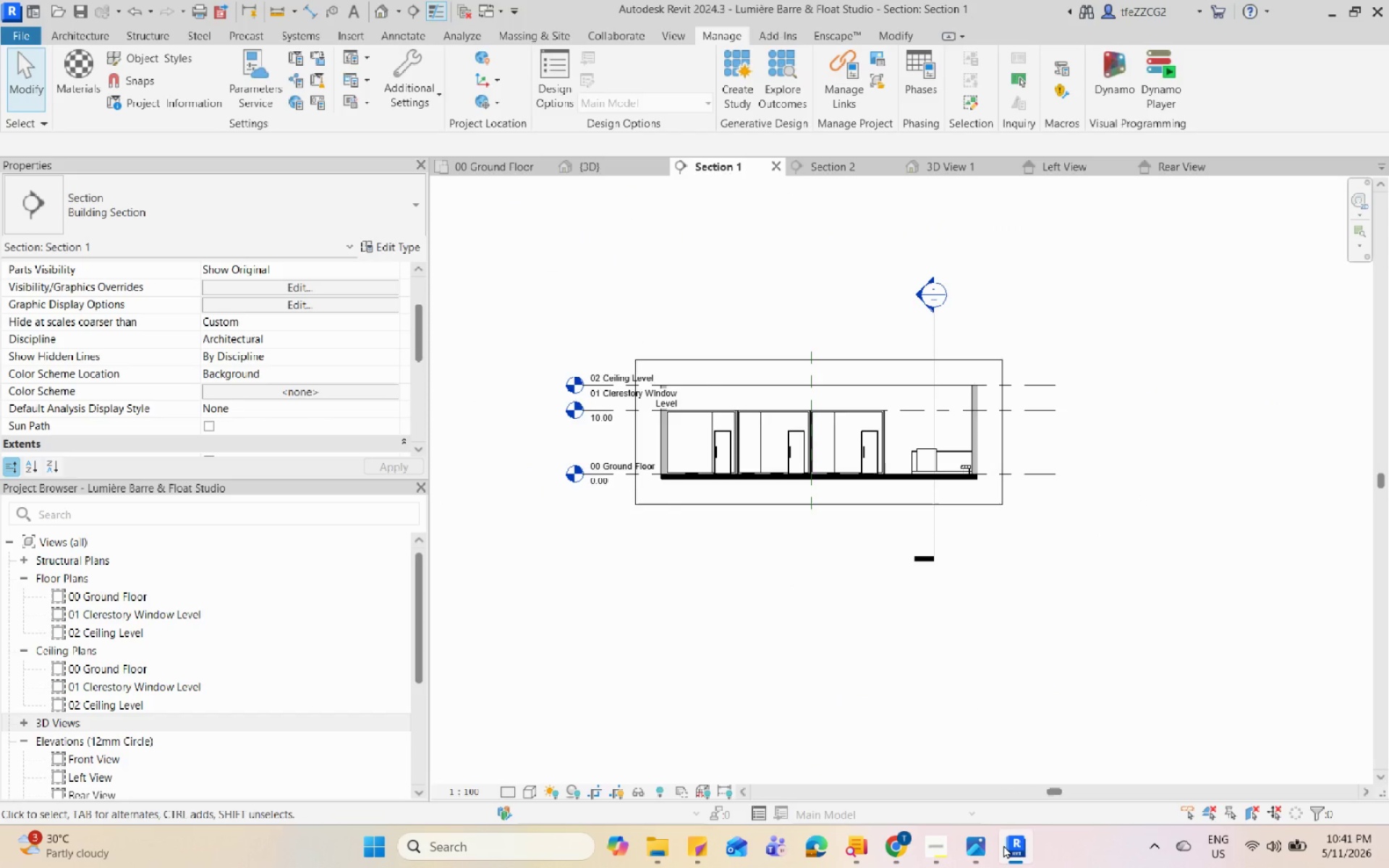 
left_click([1003, 845])
 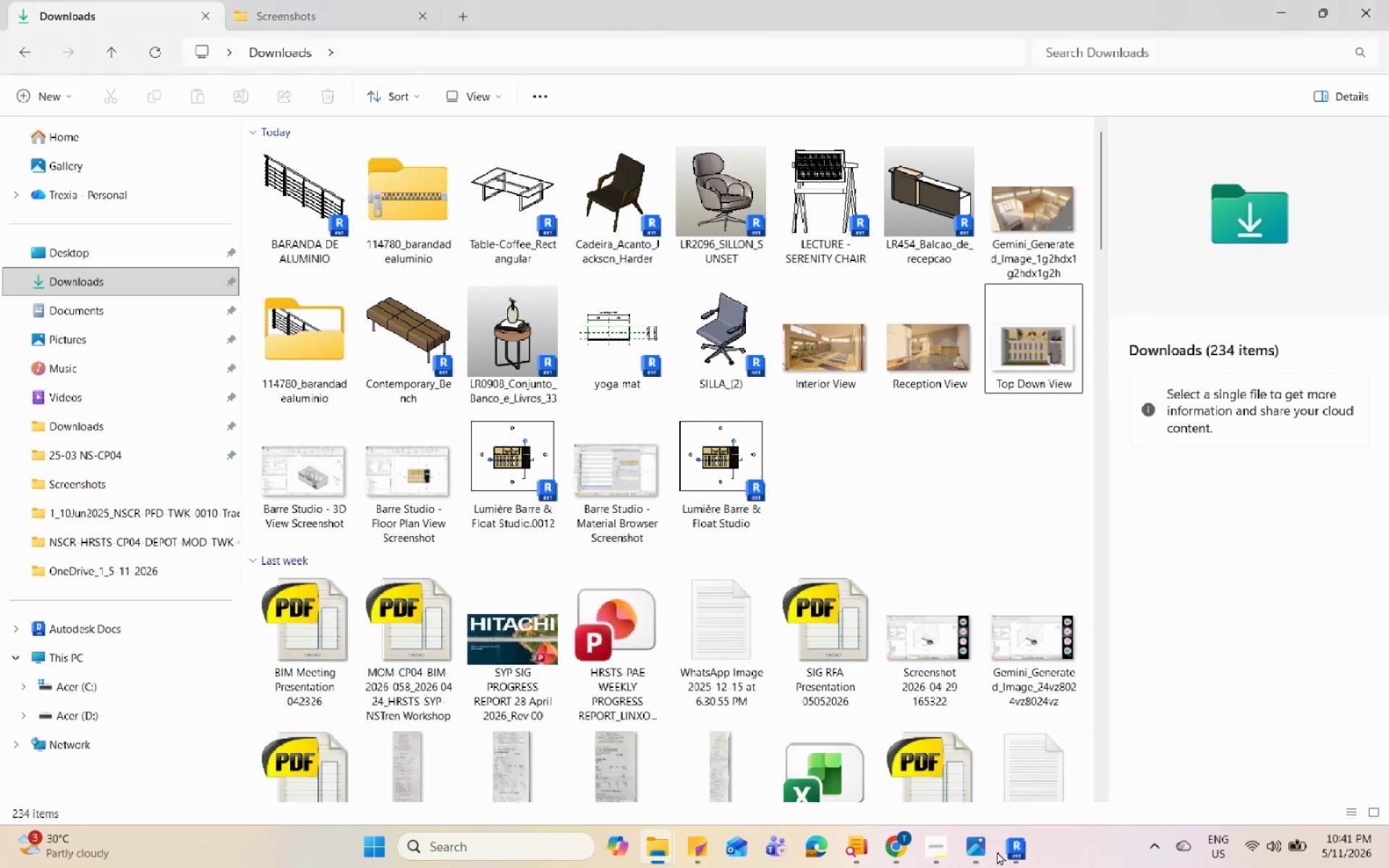 
left_click([1011, 855])
 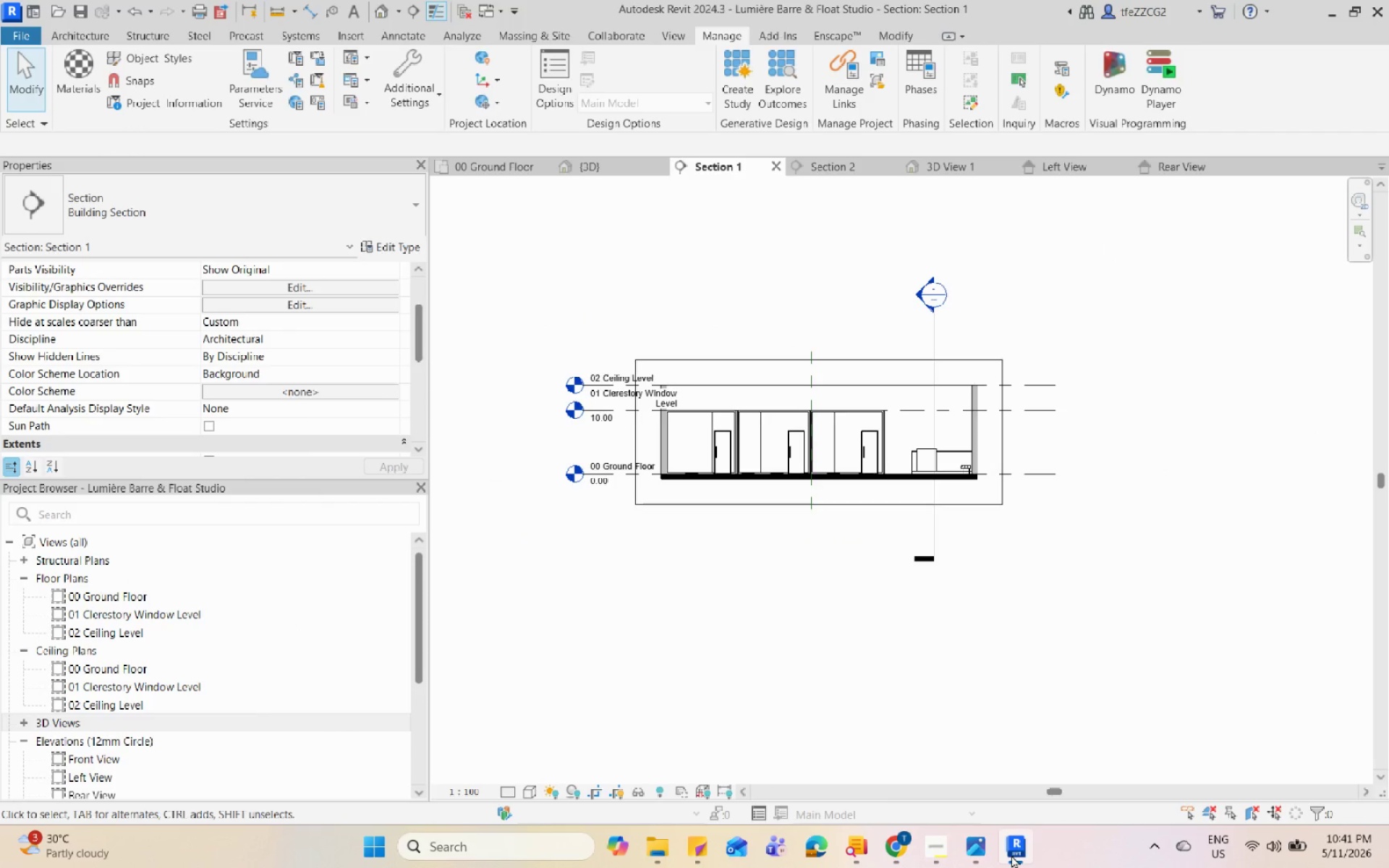 
left_click([905, 665])
 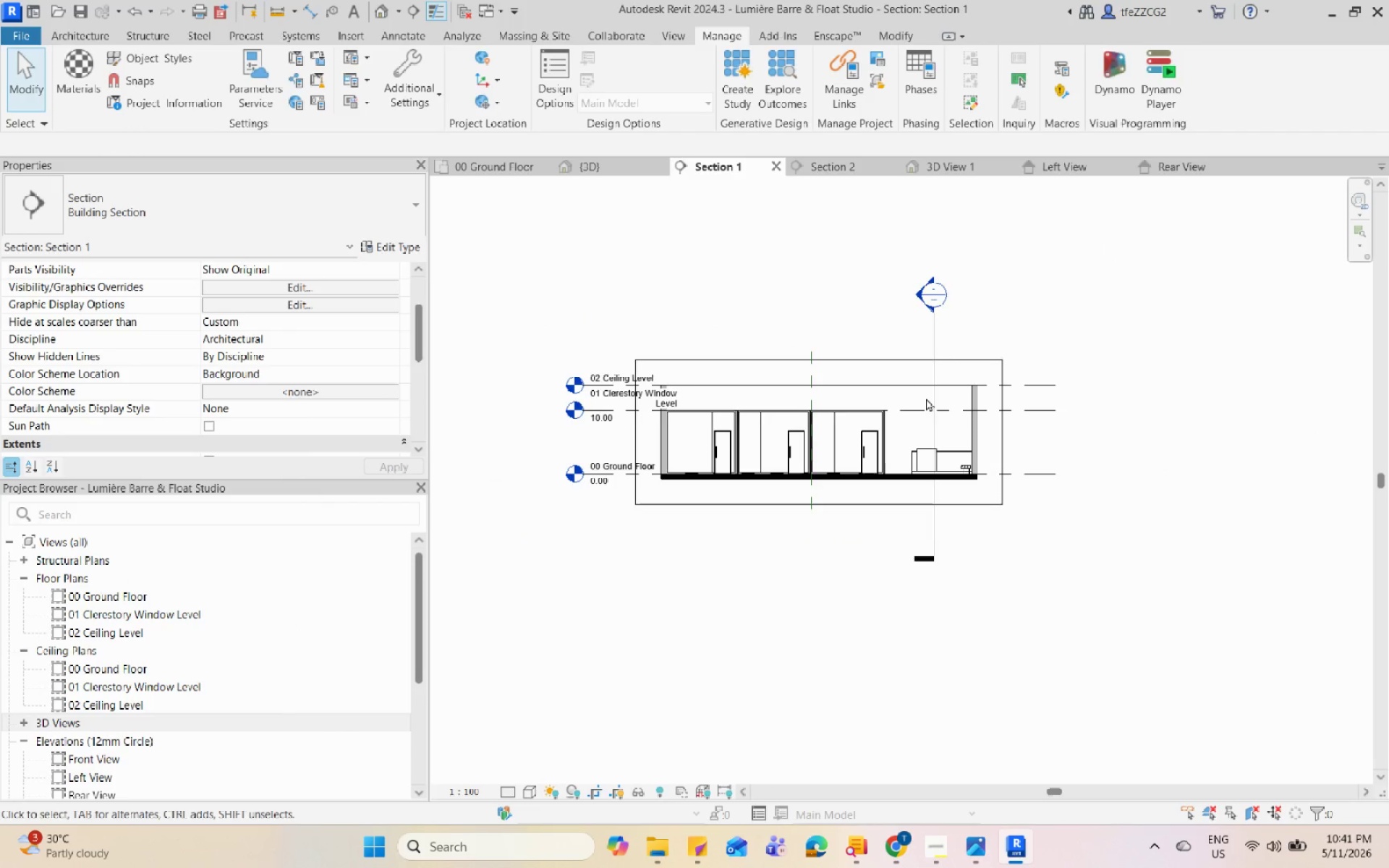 
left_click([956, 244])
 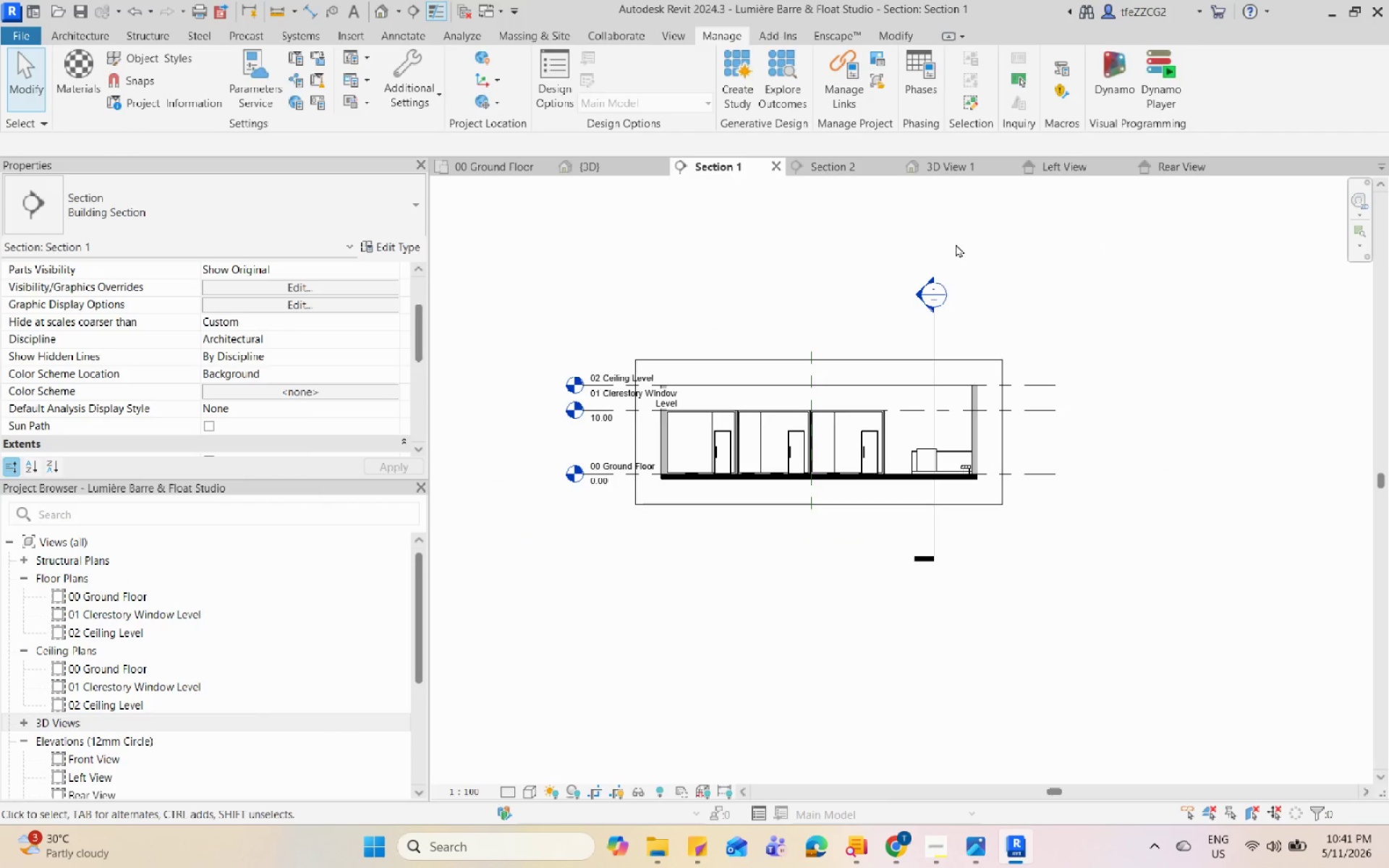 
key(Control+S)
 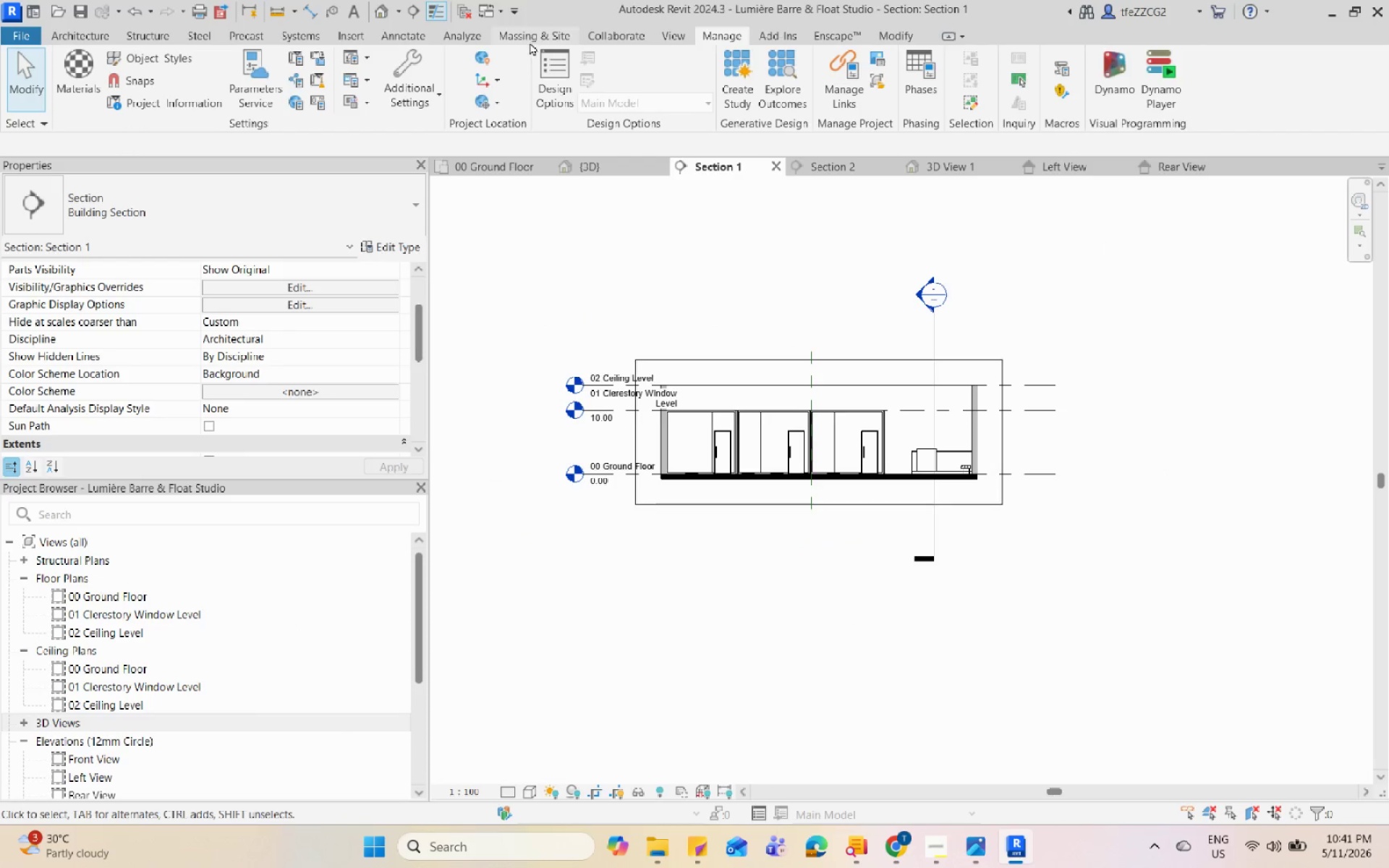 
left_click([894, 37])
 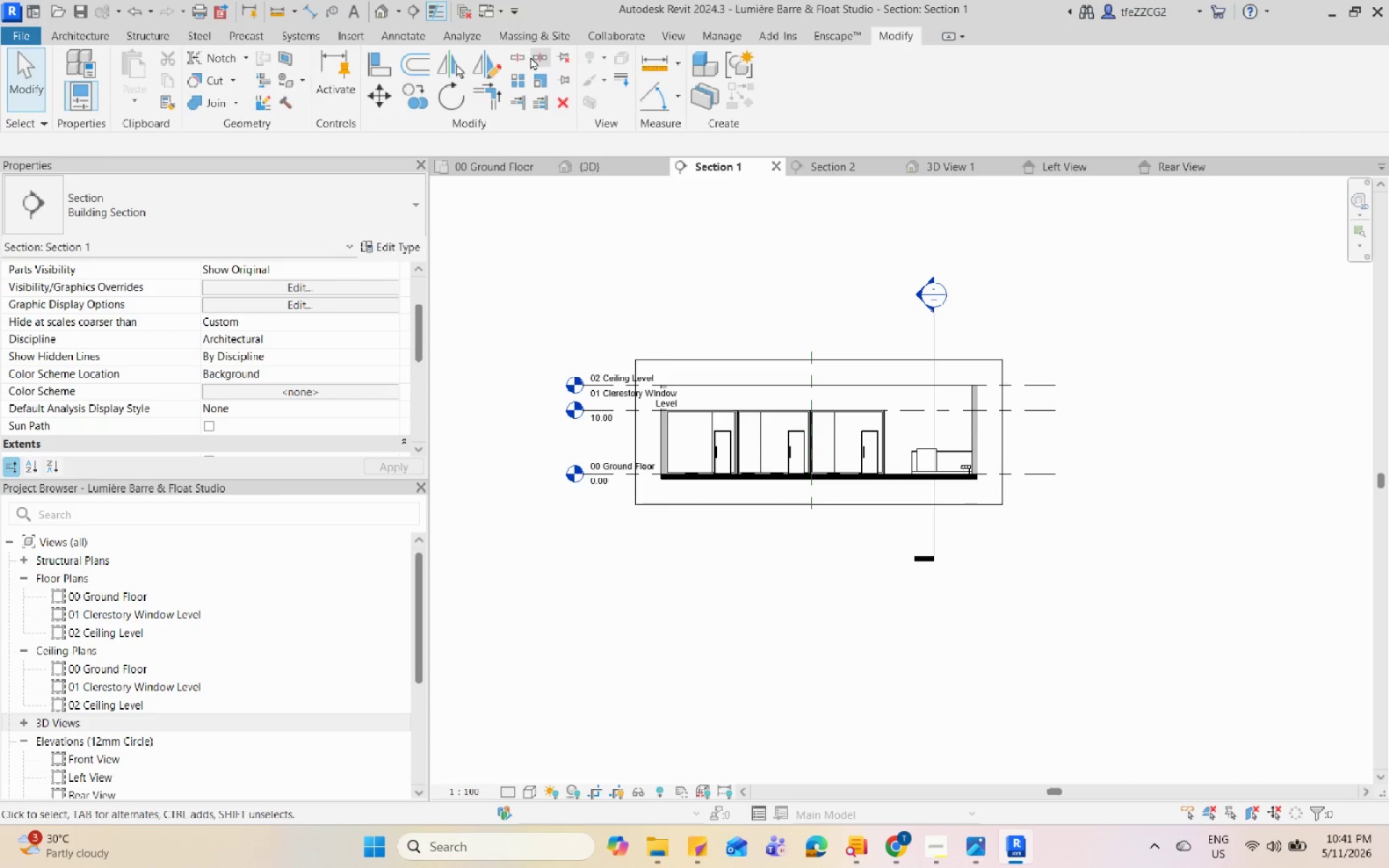 
left_click([560, 33])
 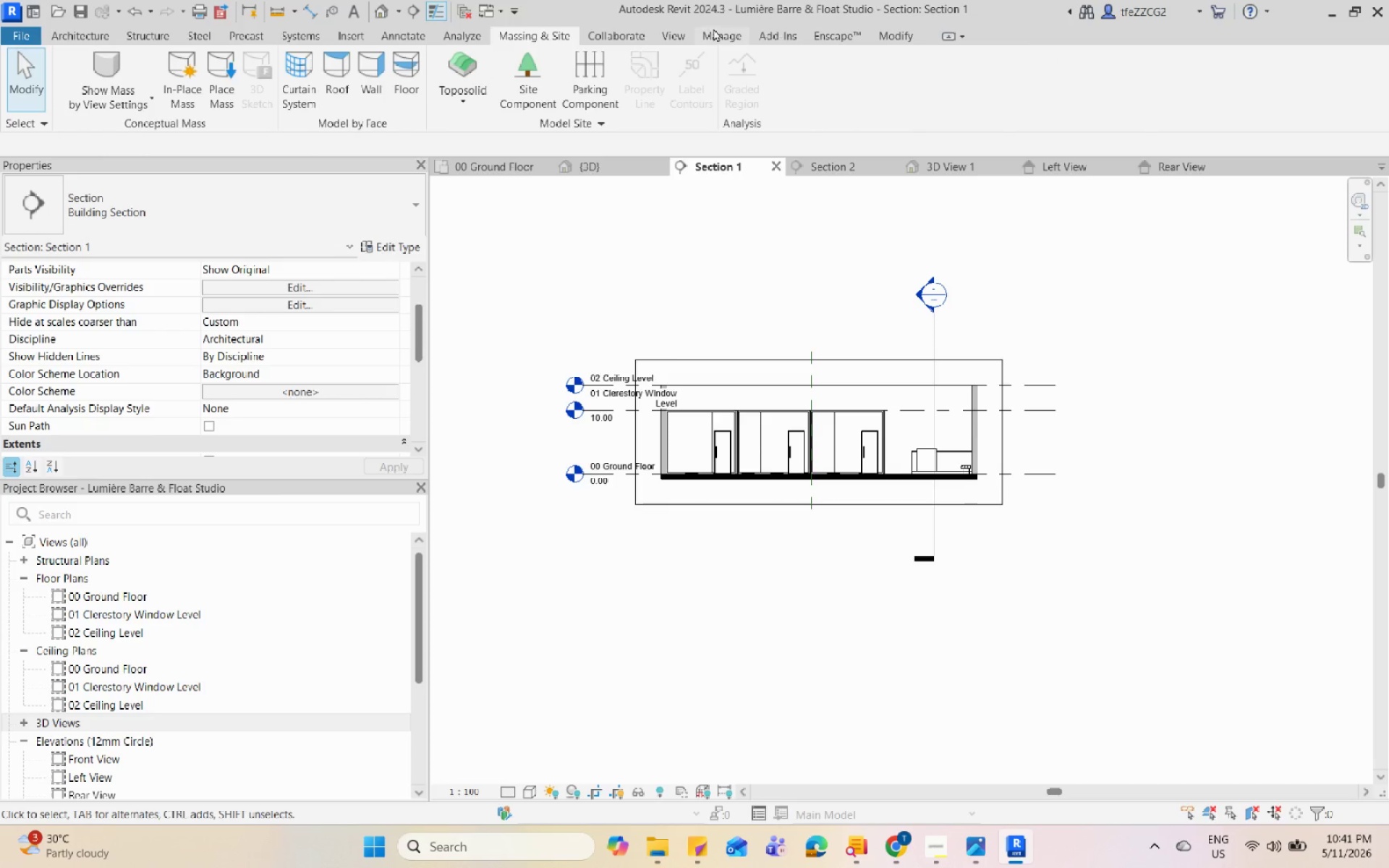 
left_click([715, 33])
 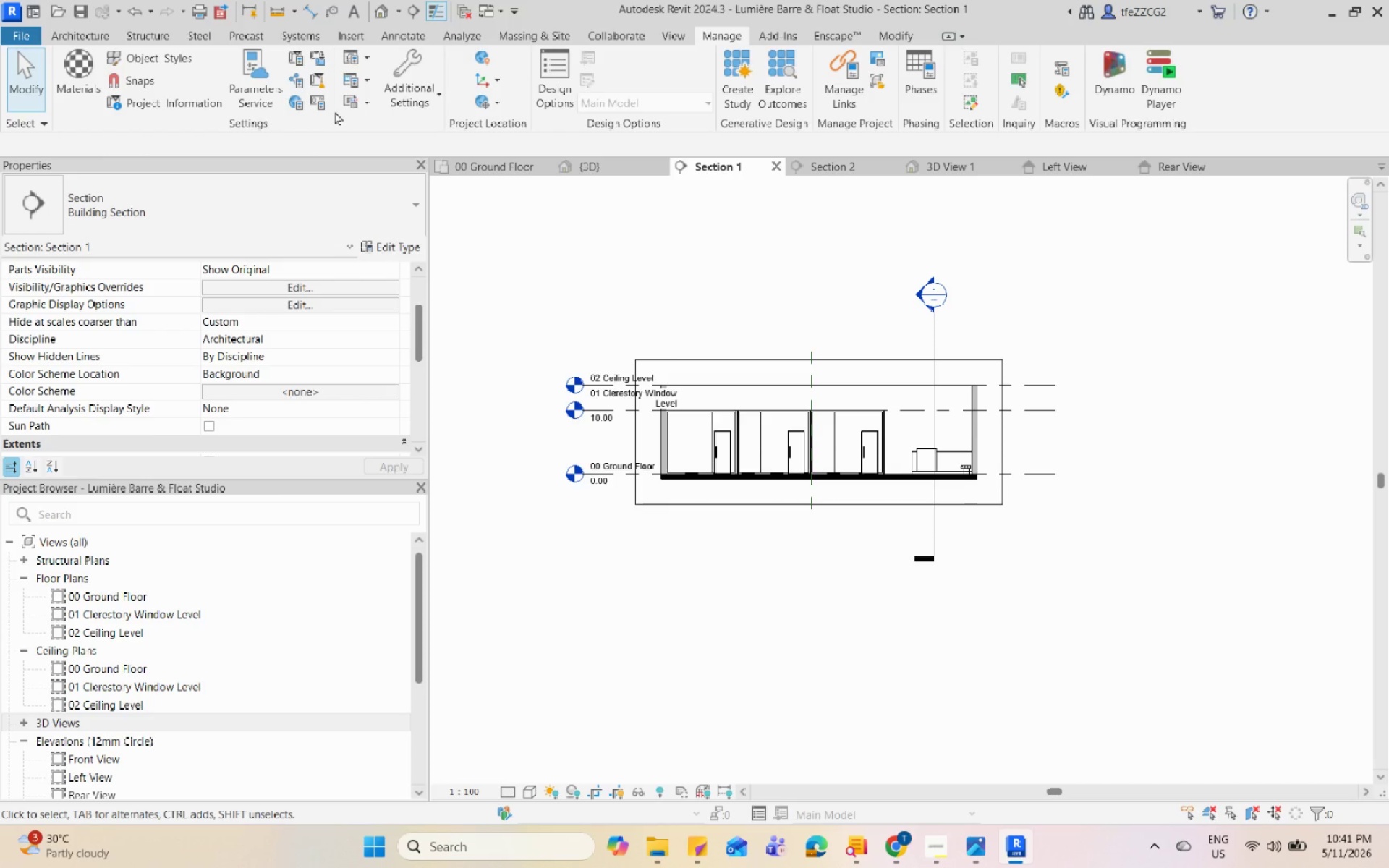 
left_click([319, 79])
 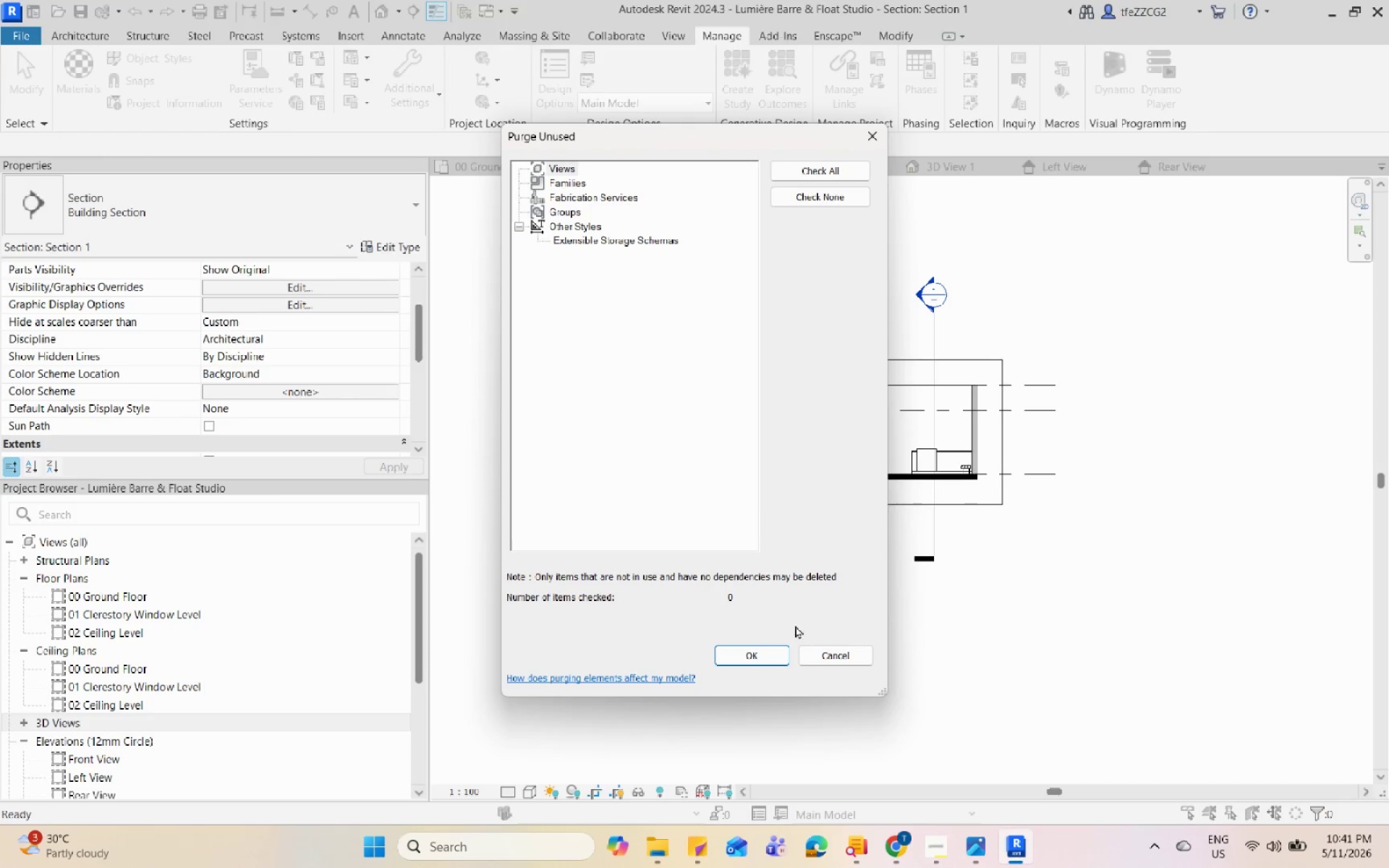 
left_click([750, 649])
 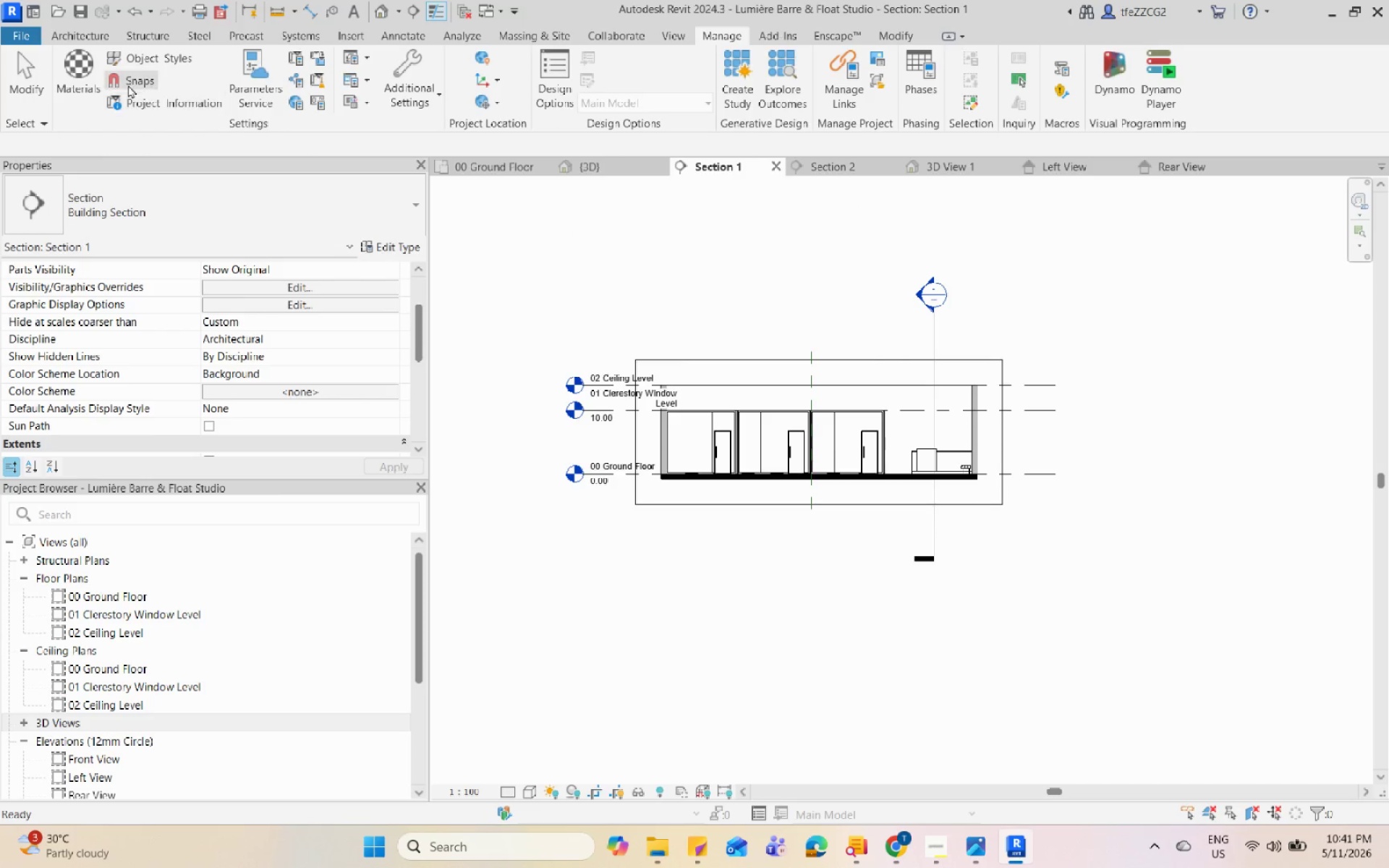 
left_click([82, 94])
 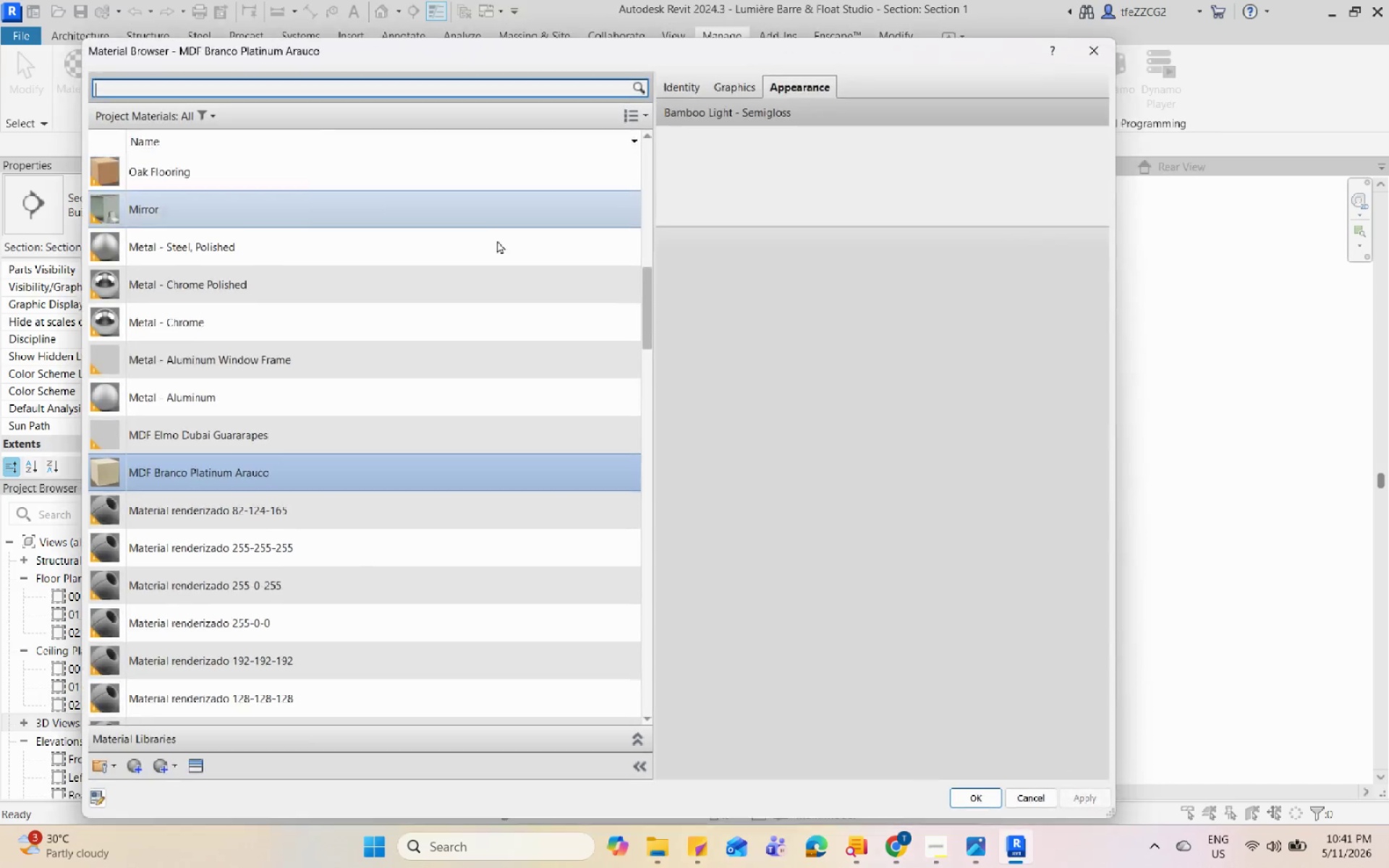 
scroll: coordinate [550, 522], scroll_direction: down, amount: 7.0
 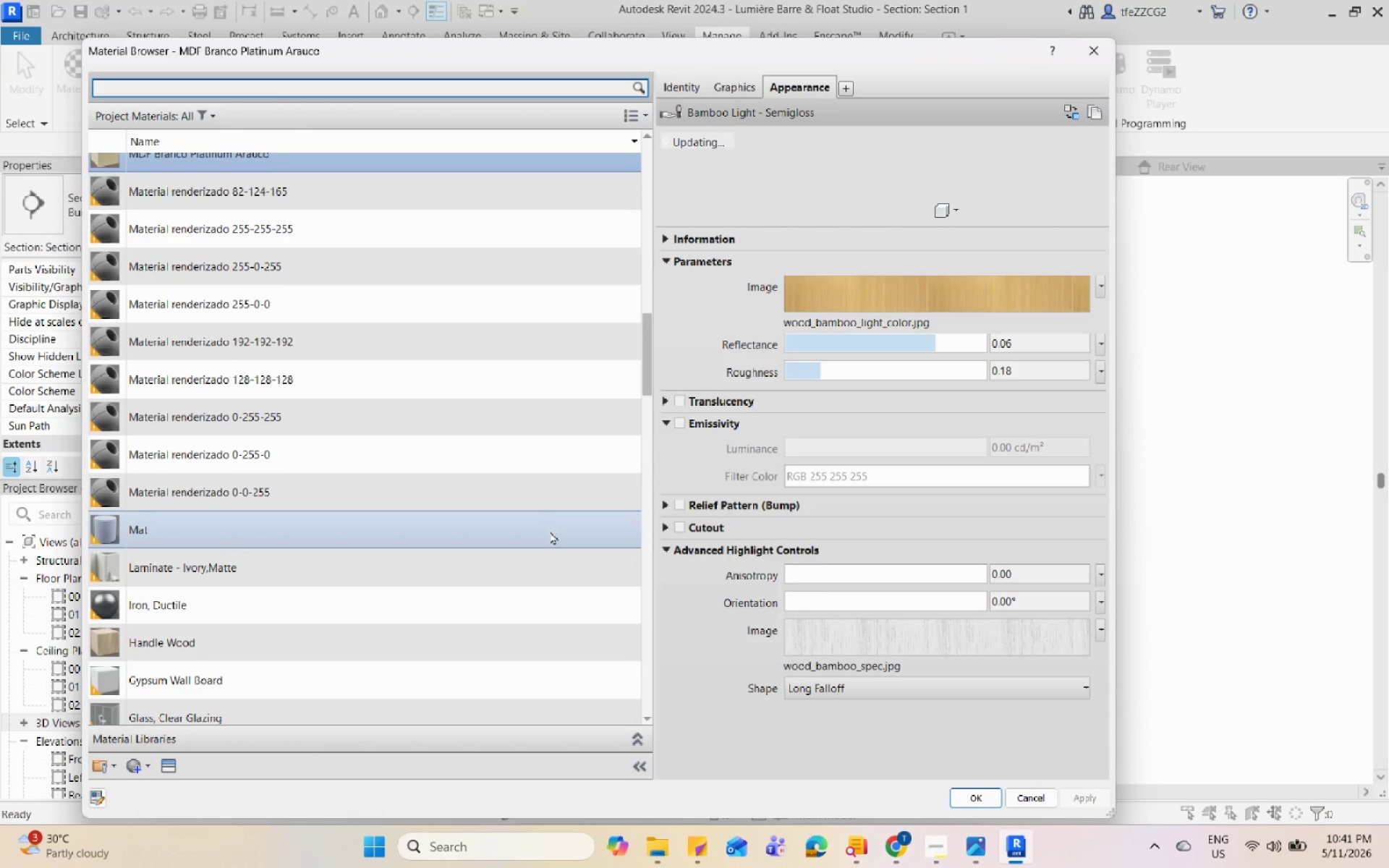 
scroll: coordinate [548, 528], scroll_direction: up, amount: 21.0
 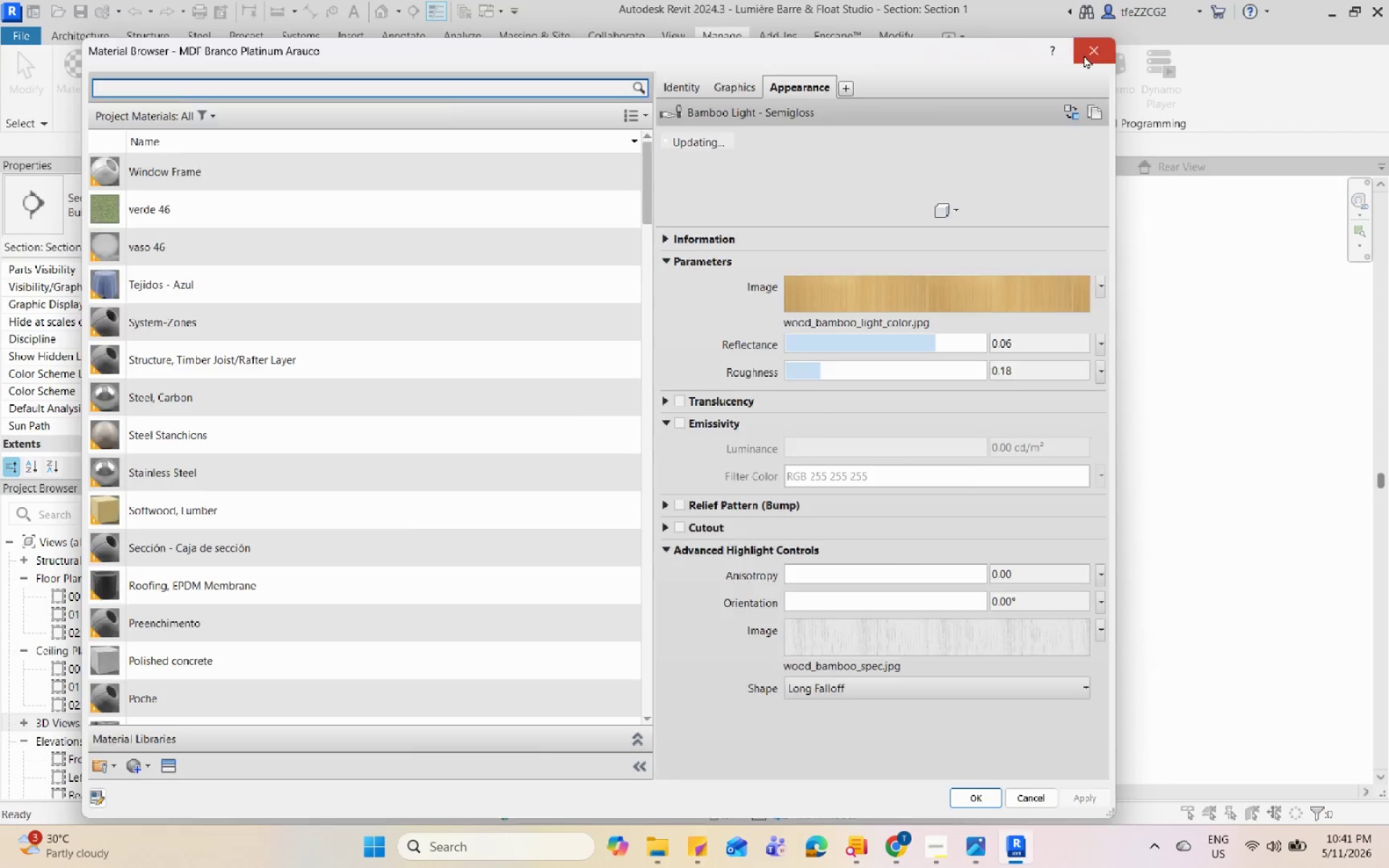 
double_click([1191, 424])
 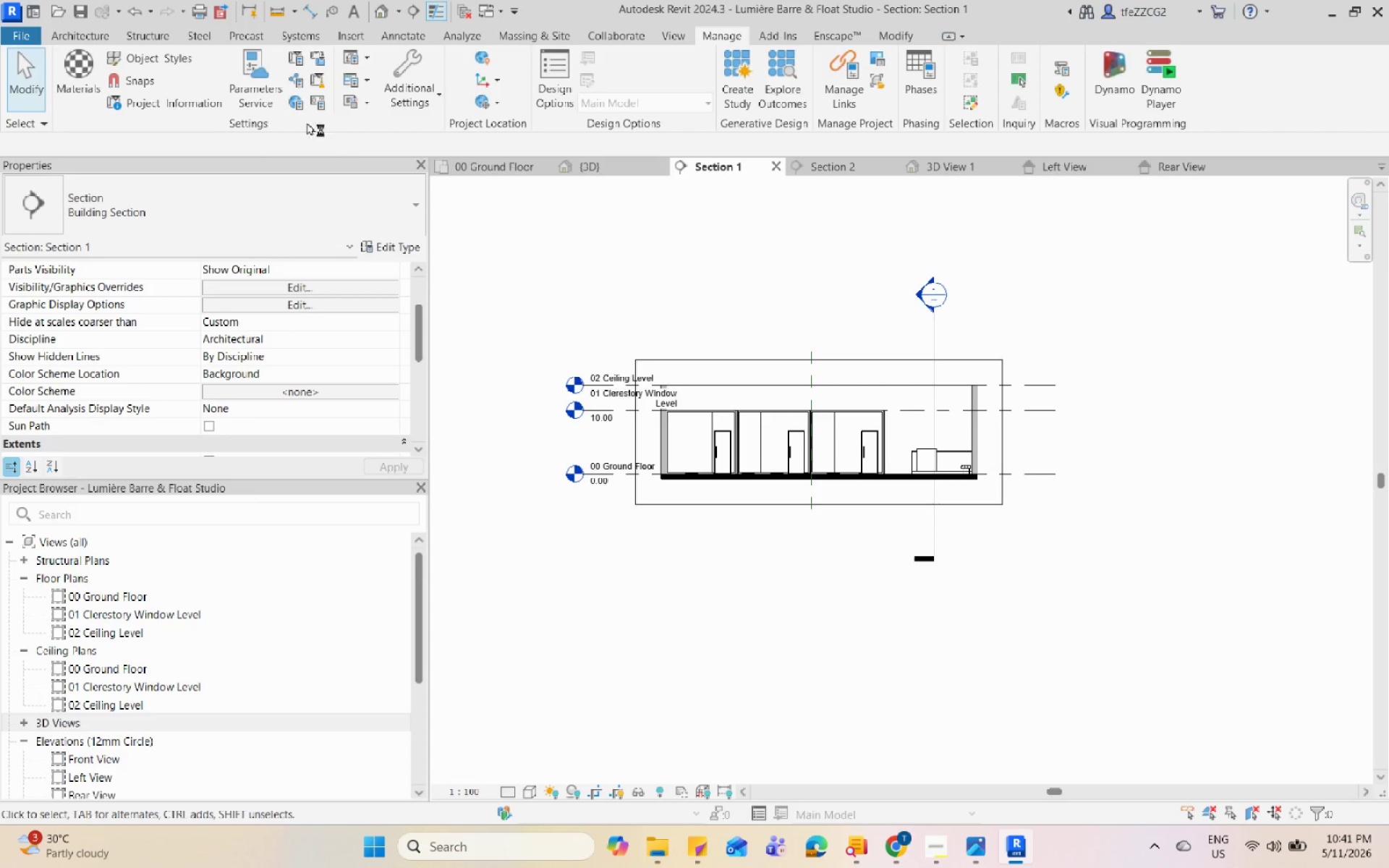 
left_click([88, 28])
 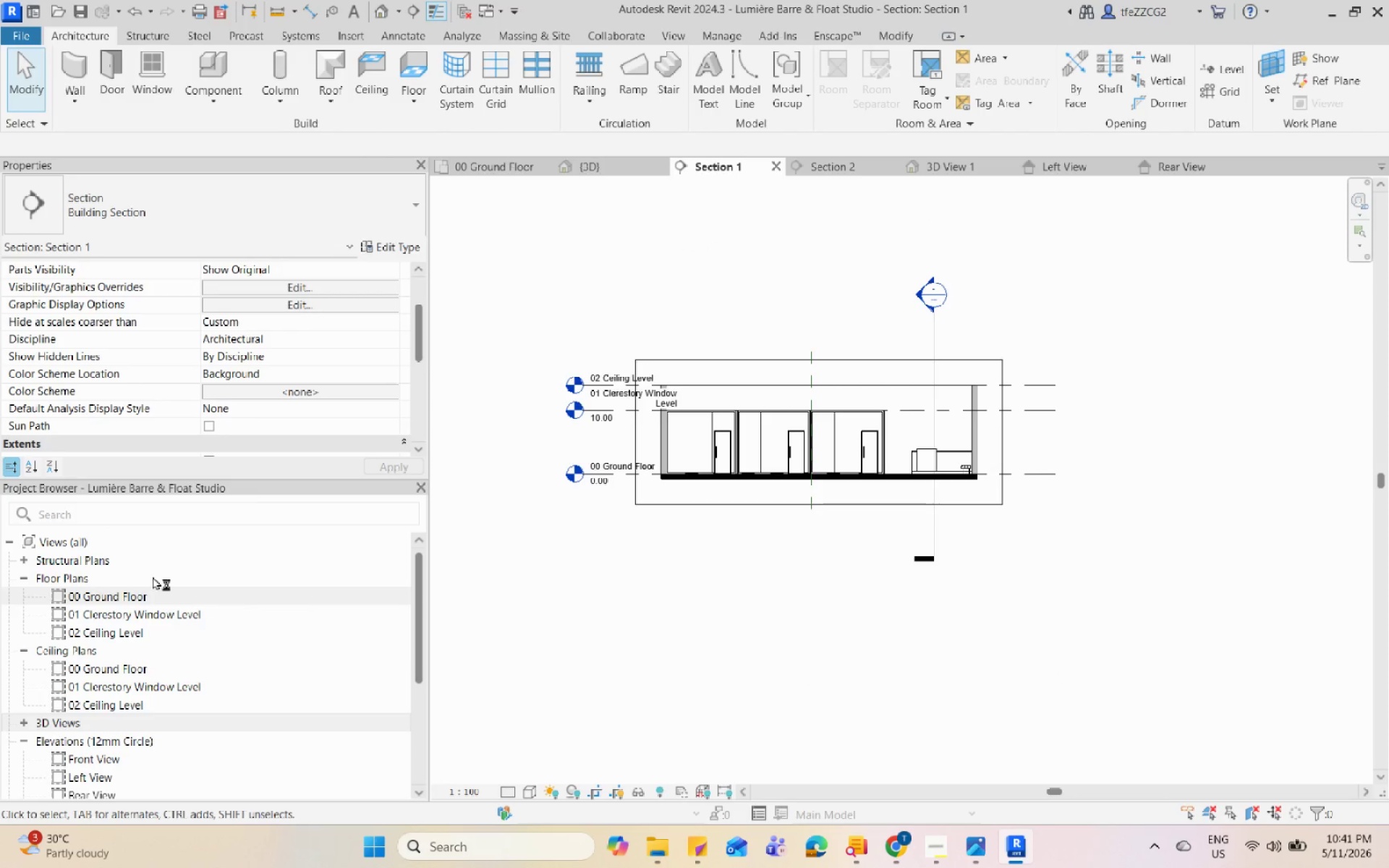 
left_click([22, 558])
 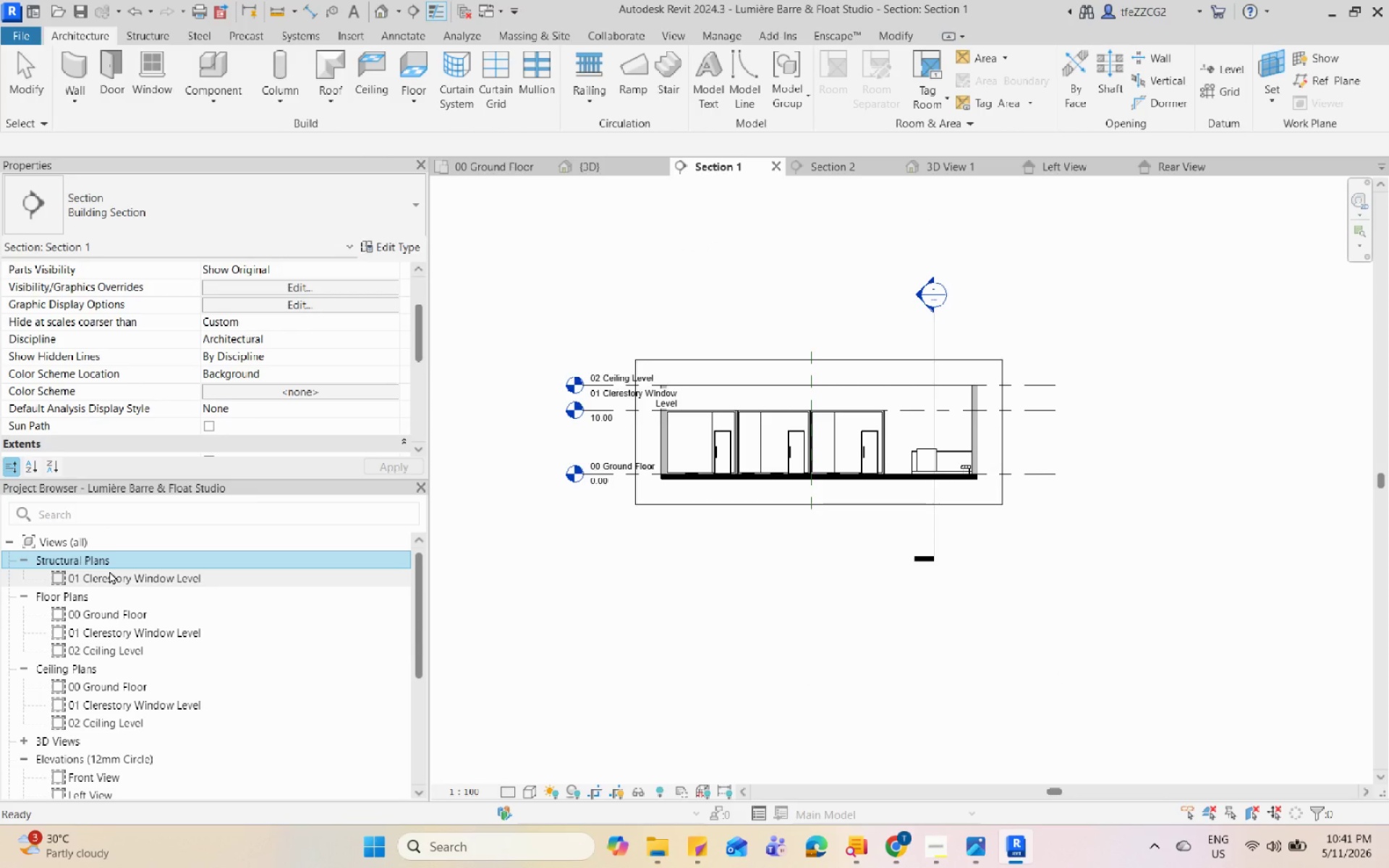 
left_click([113, 579])
 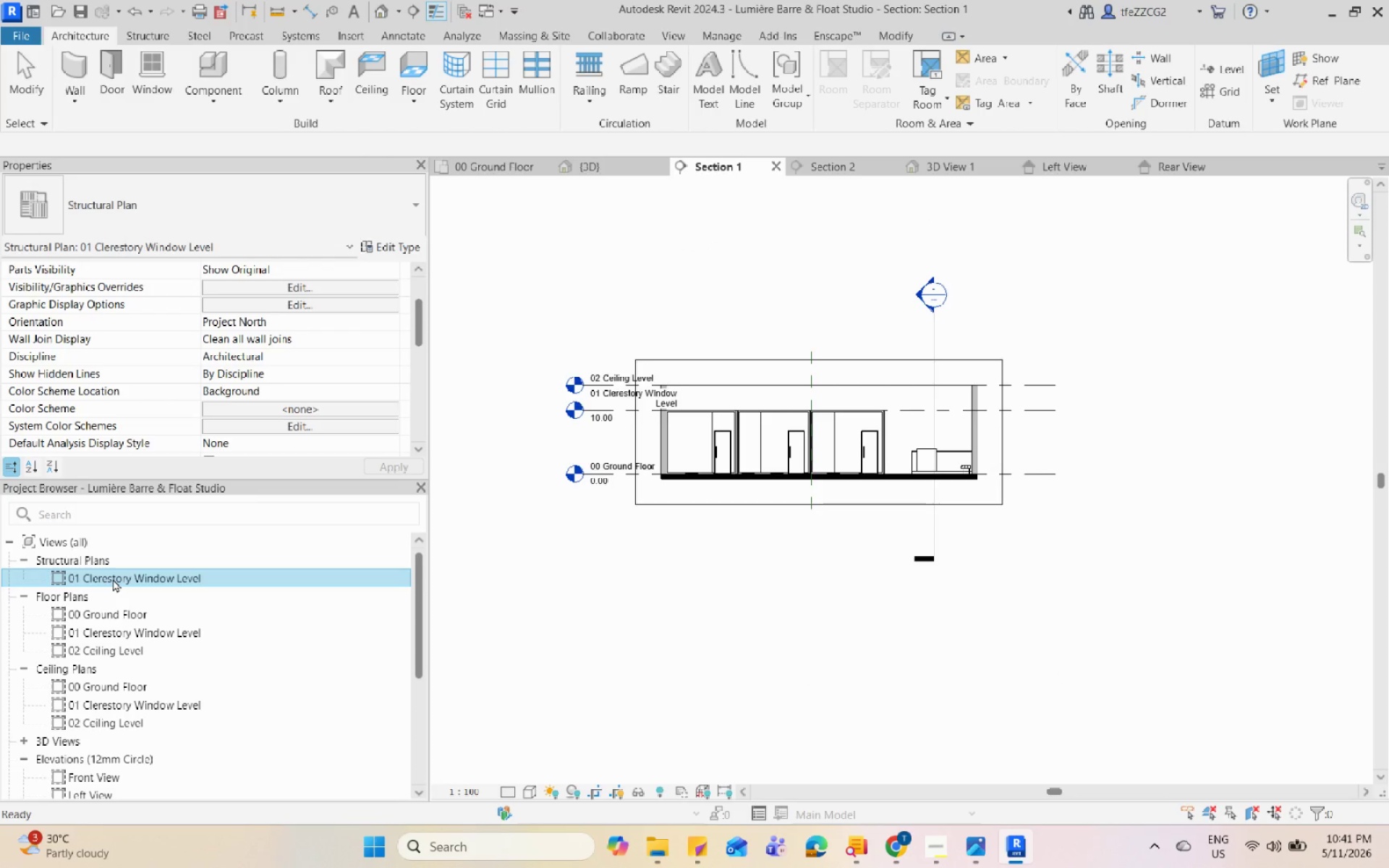 
right_click([113, 579])
 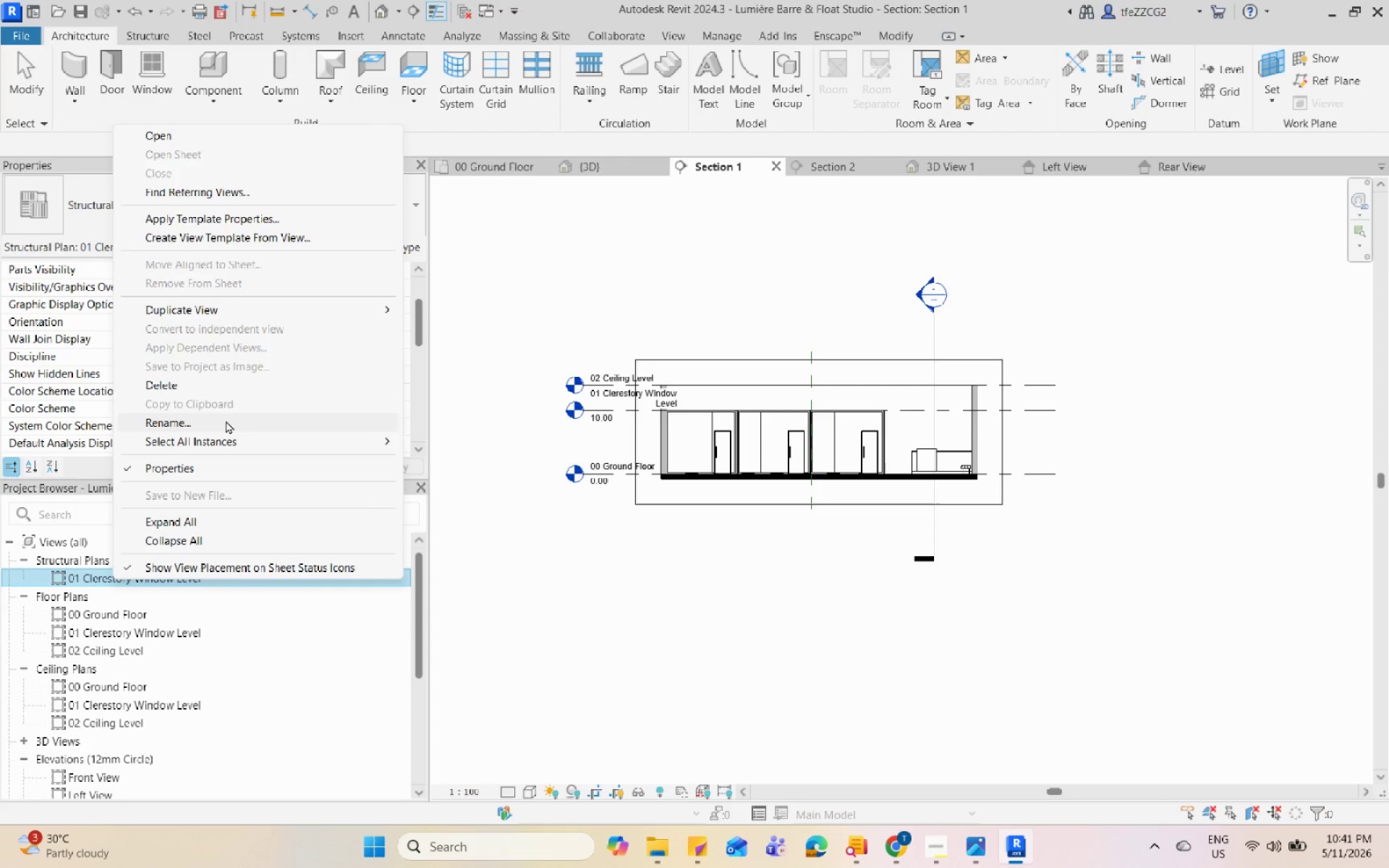 
left_click([240, 388])
 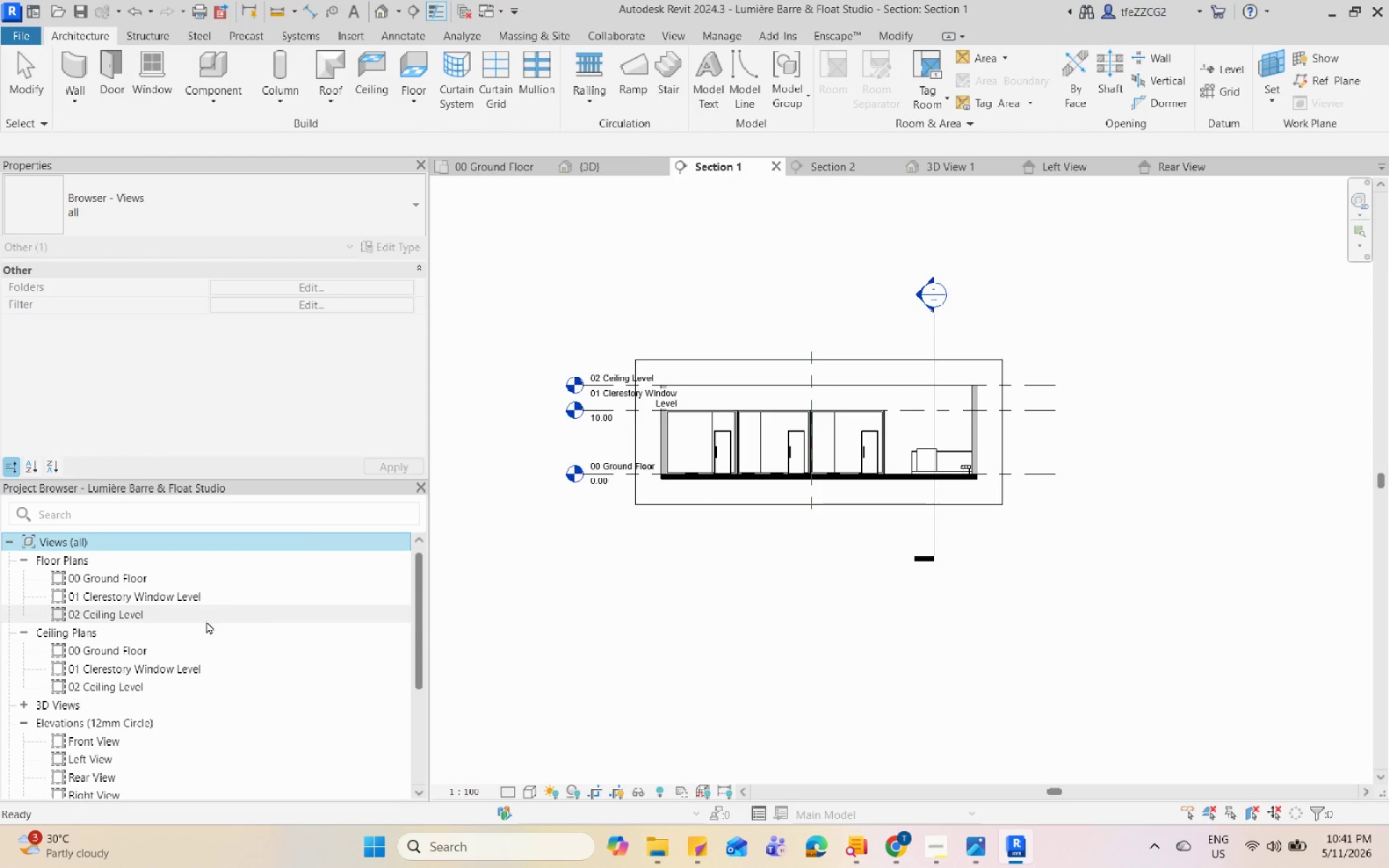 
left_click([623, 660])
 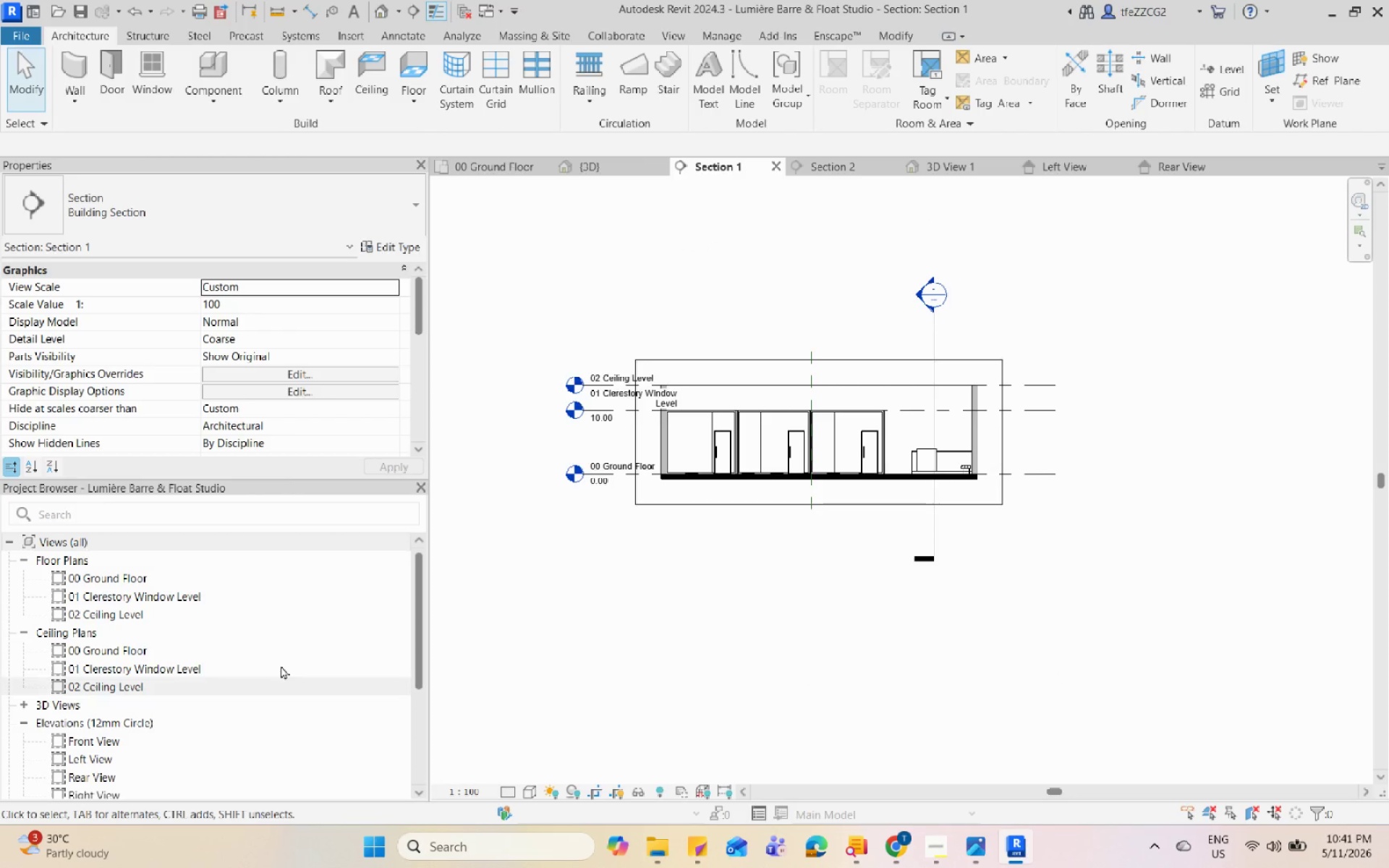 
scroll: coordinate [268, 663], scroll_direction: down, amount: 5.0
 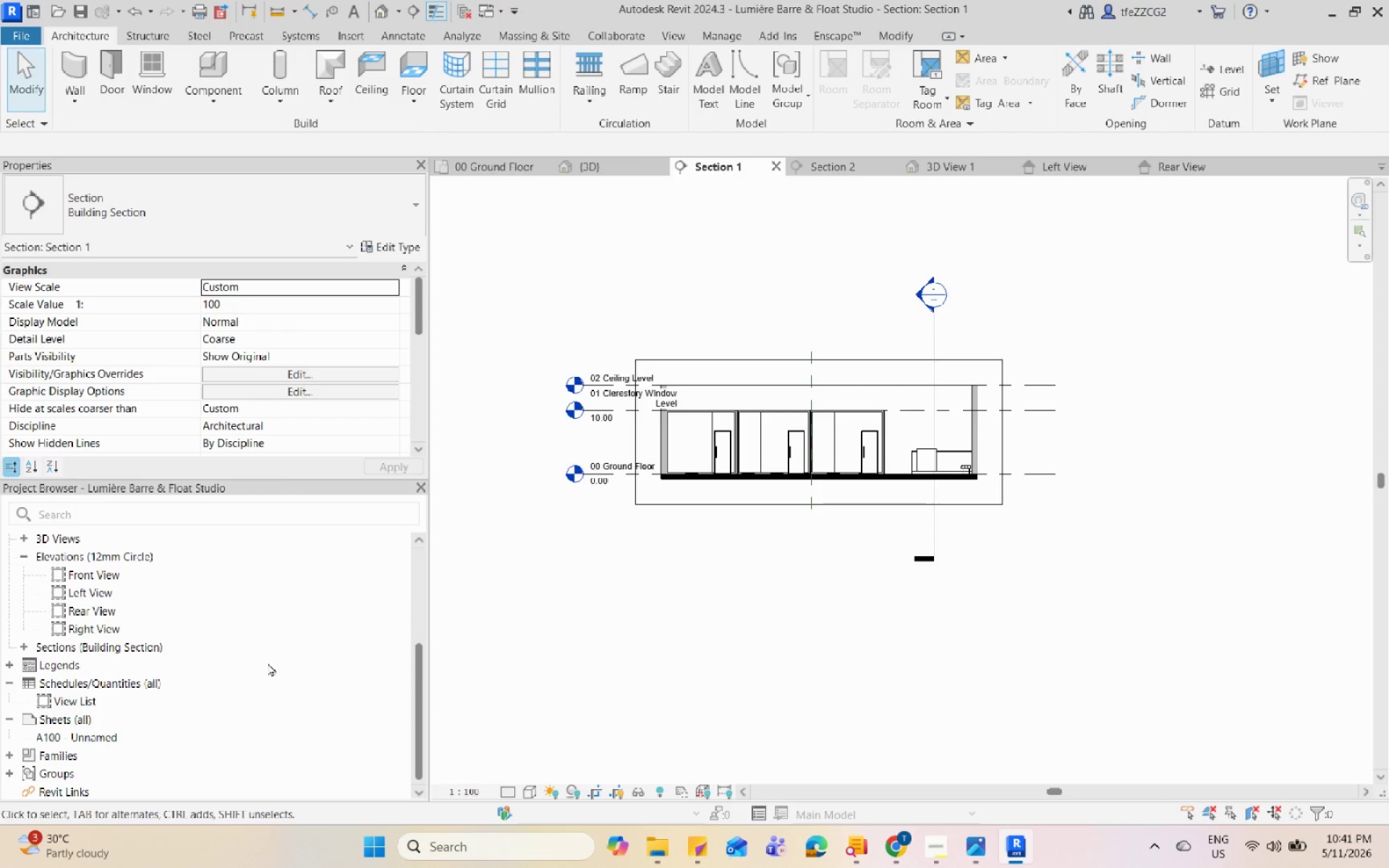 
left_click([757, 671])
 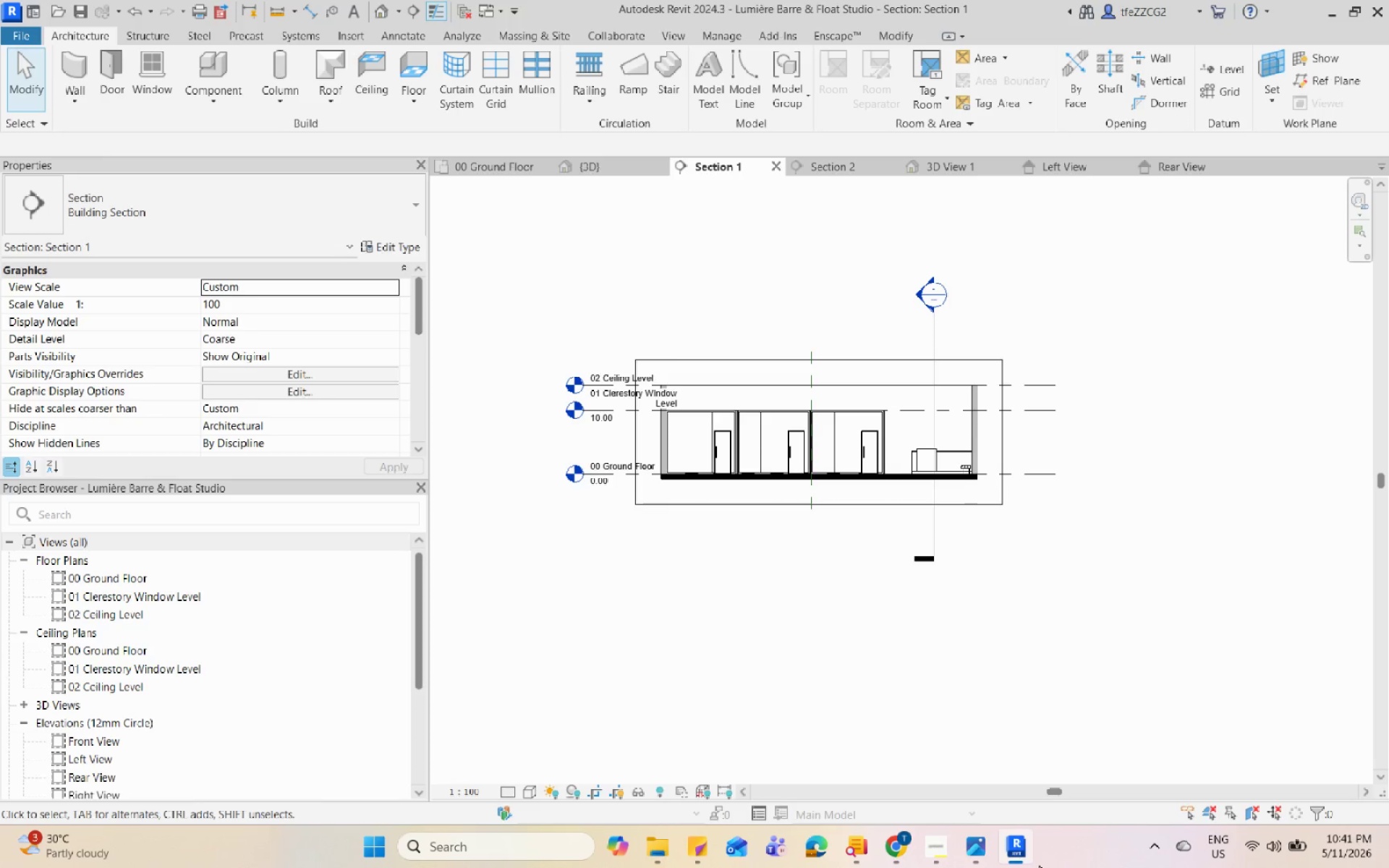 
scroll: coordinate [268, 663], scroll_direction: up, amount: 7.0
 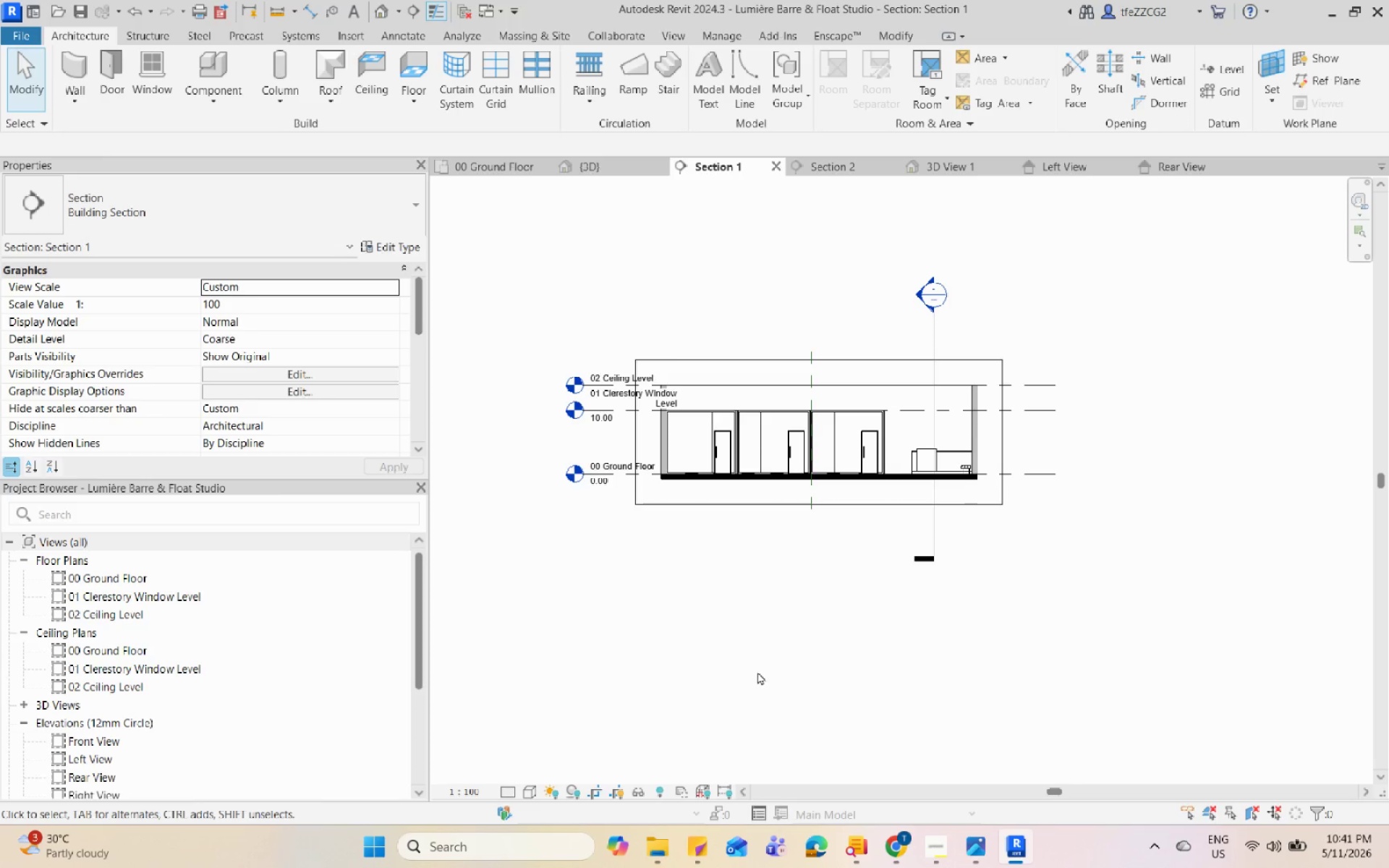 
left_click([994, 852])
 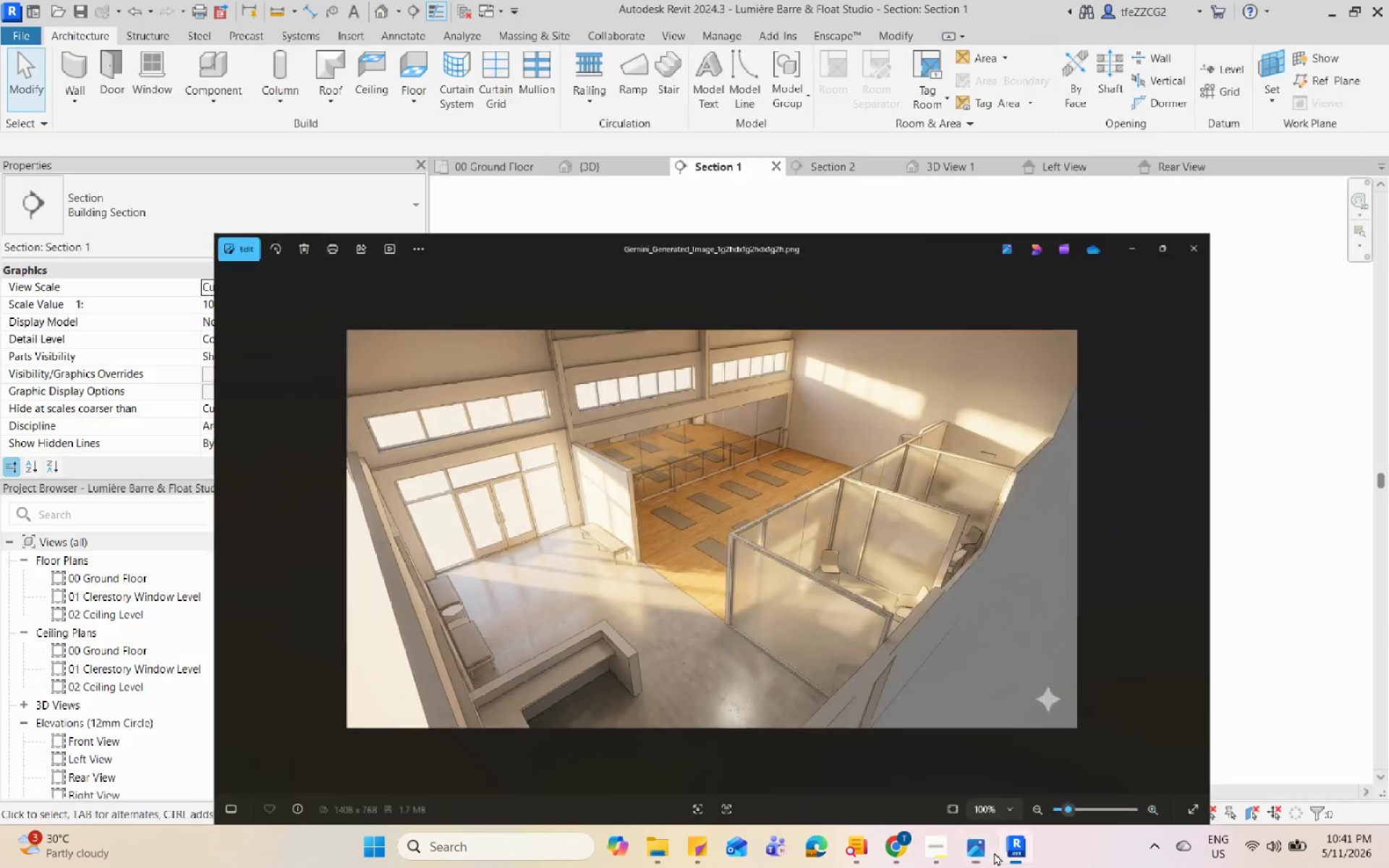 
double_click([930, 854])